 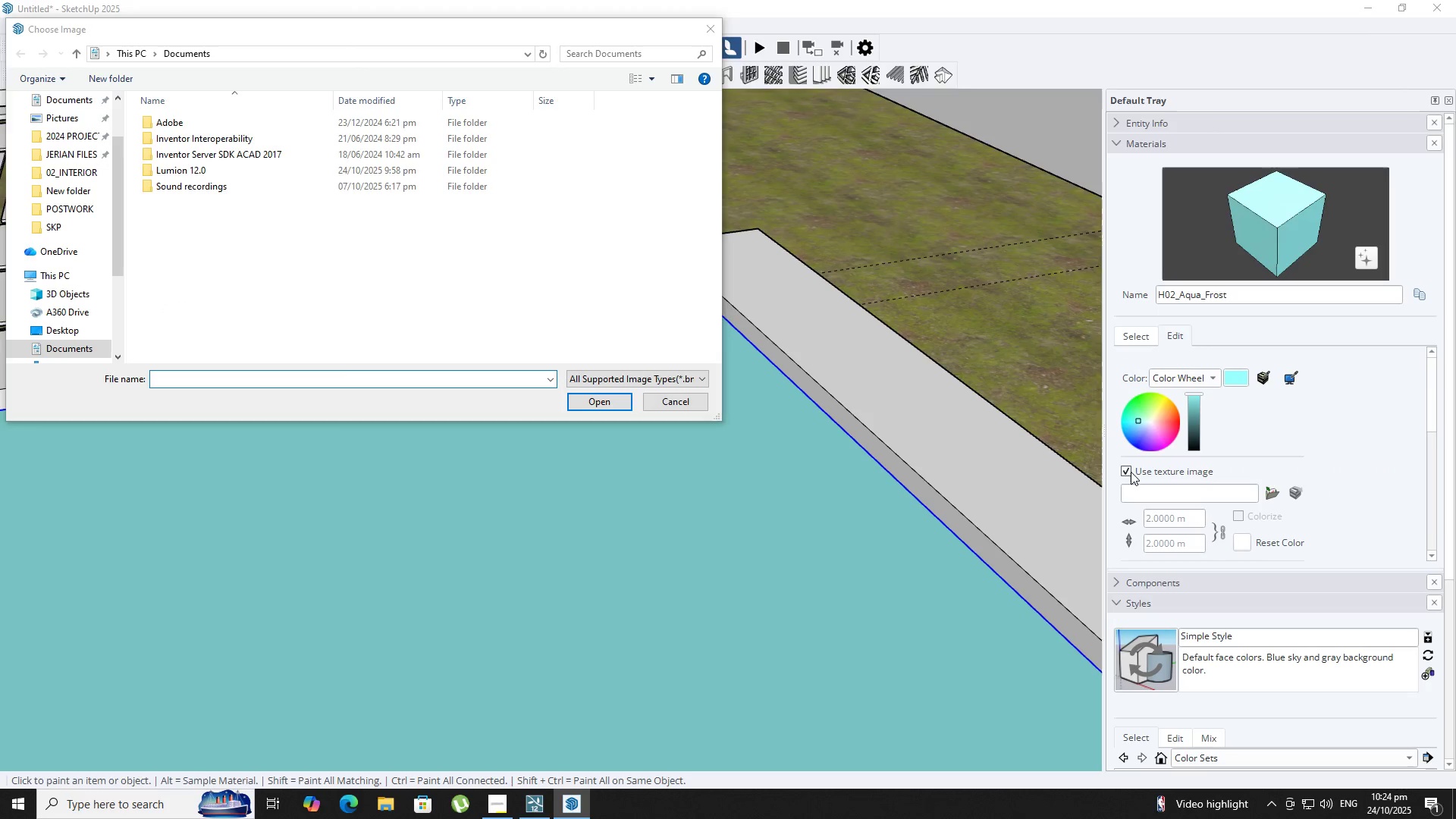 
key(Escape)
 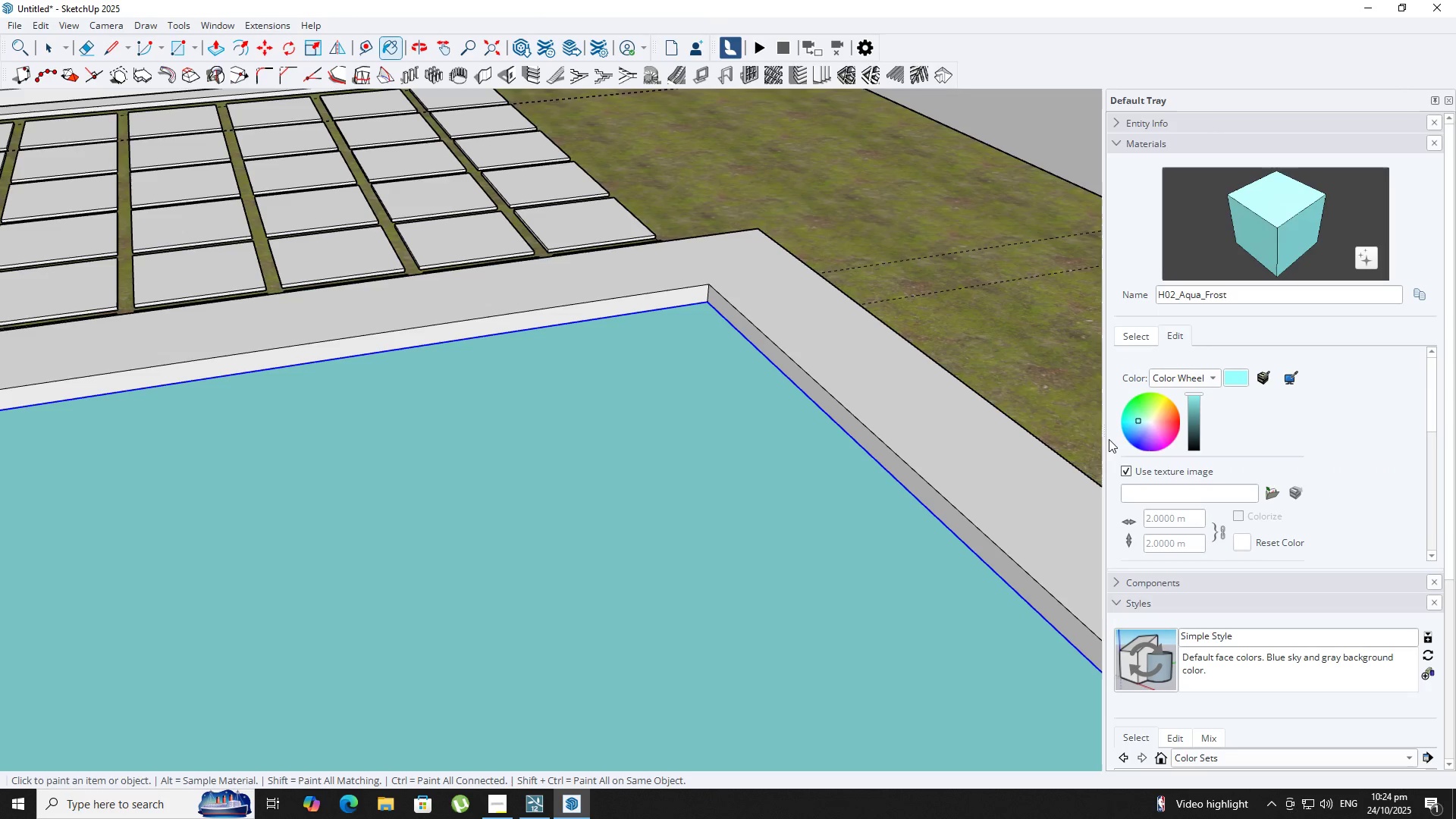 
key(Escape)
 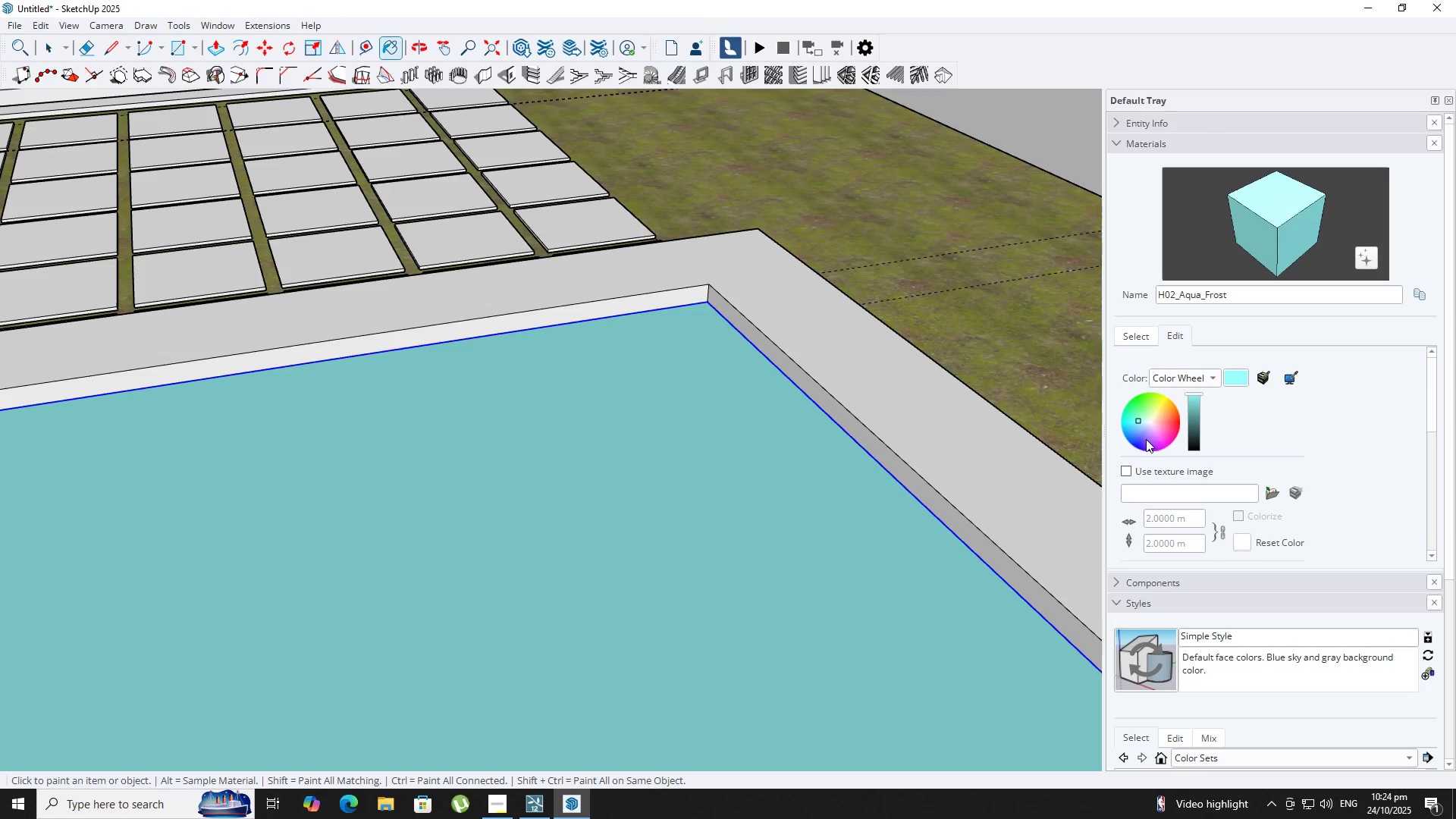 
left_click_drag(start_coordinate=[1202, 416], to_coordinate=[1206, 419])
 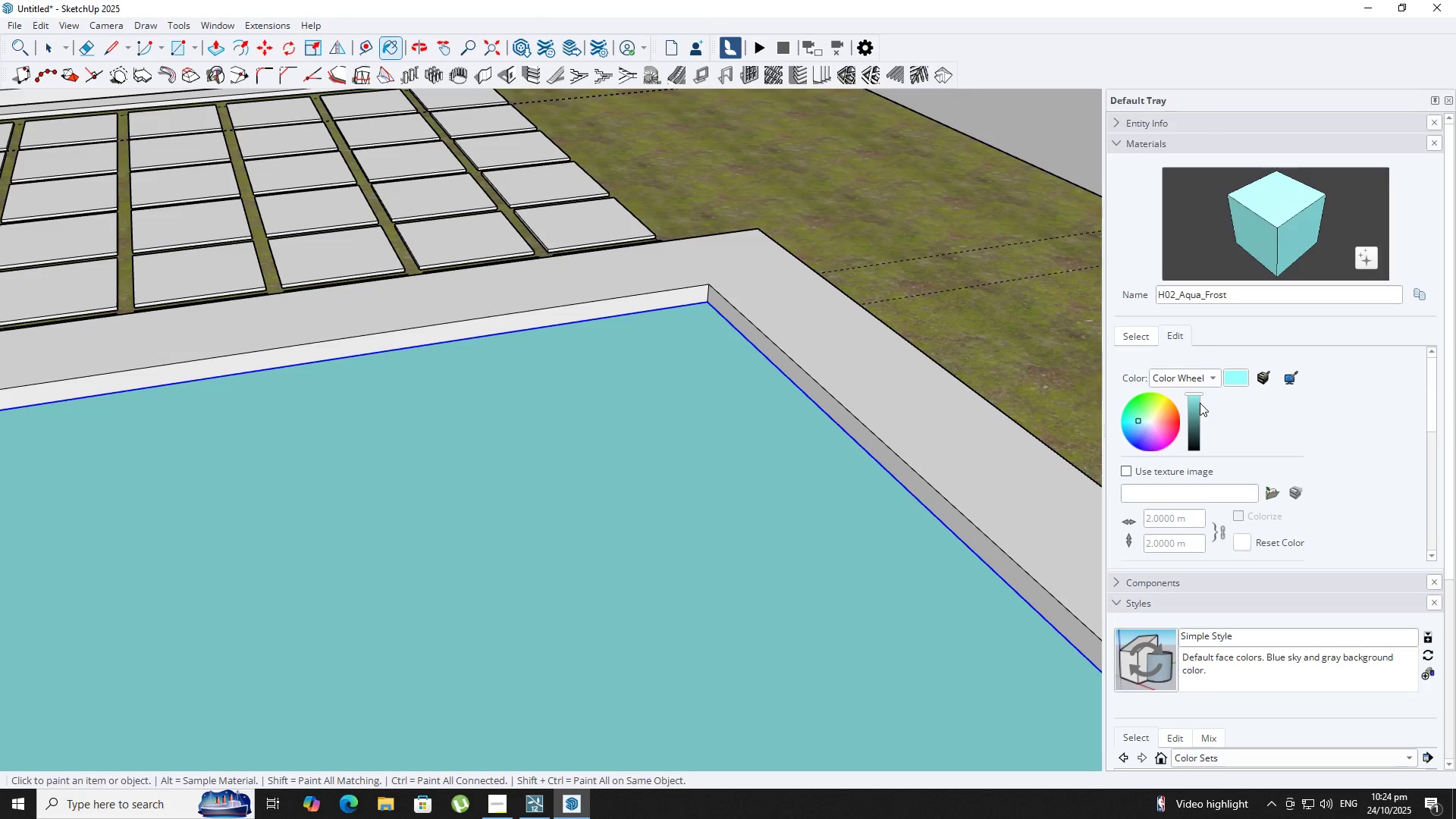 
left_click_drag(start_coordinate=[1200, 403], to_coordinate=[1187, 388])
 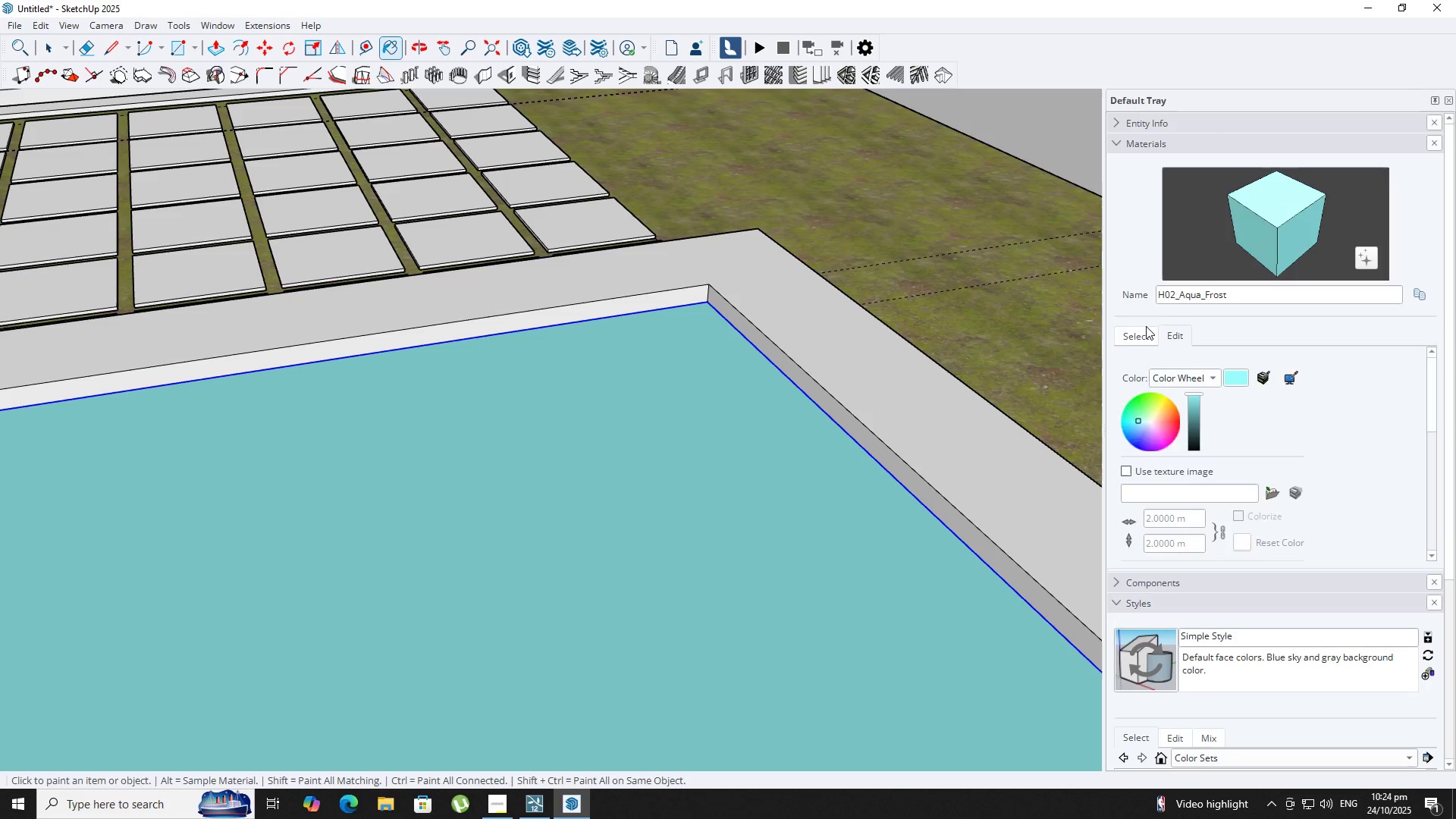 
left_click([1146, 326])
 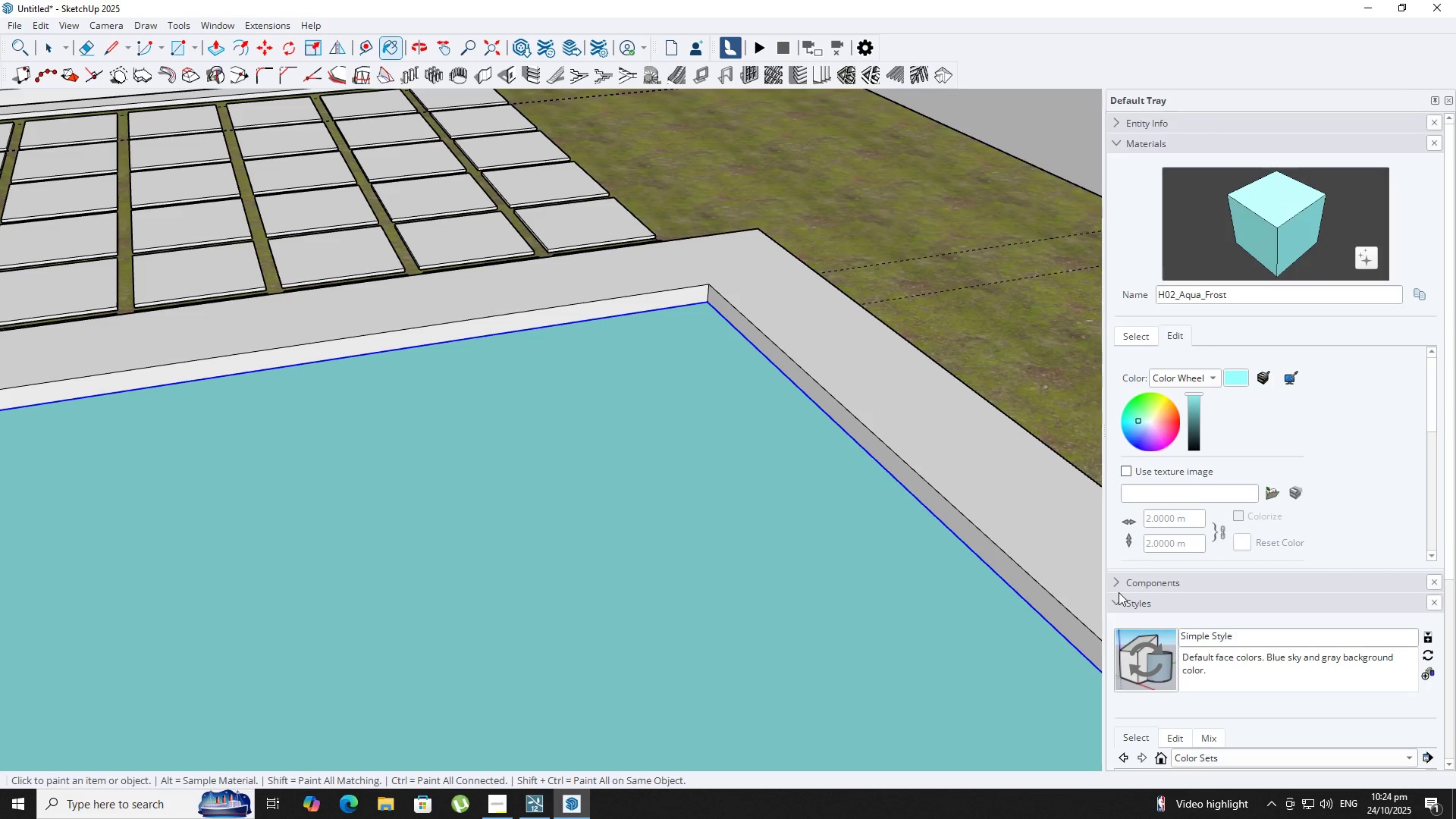 
double_click([1119, 582])
 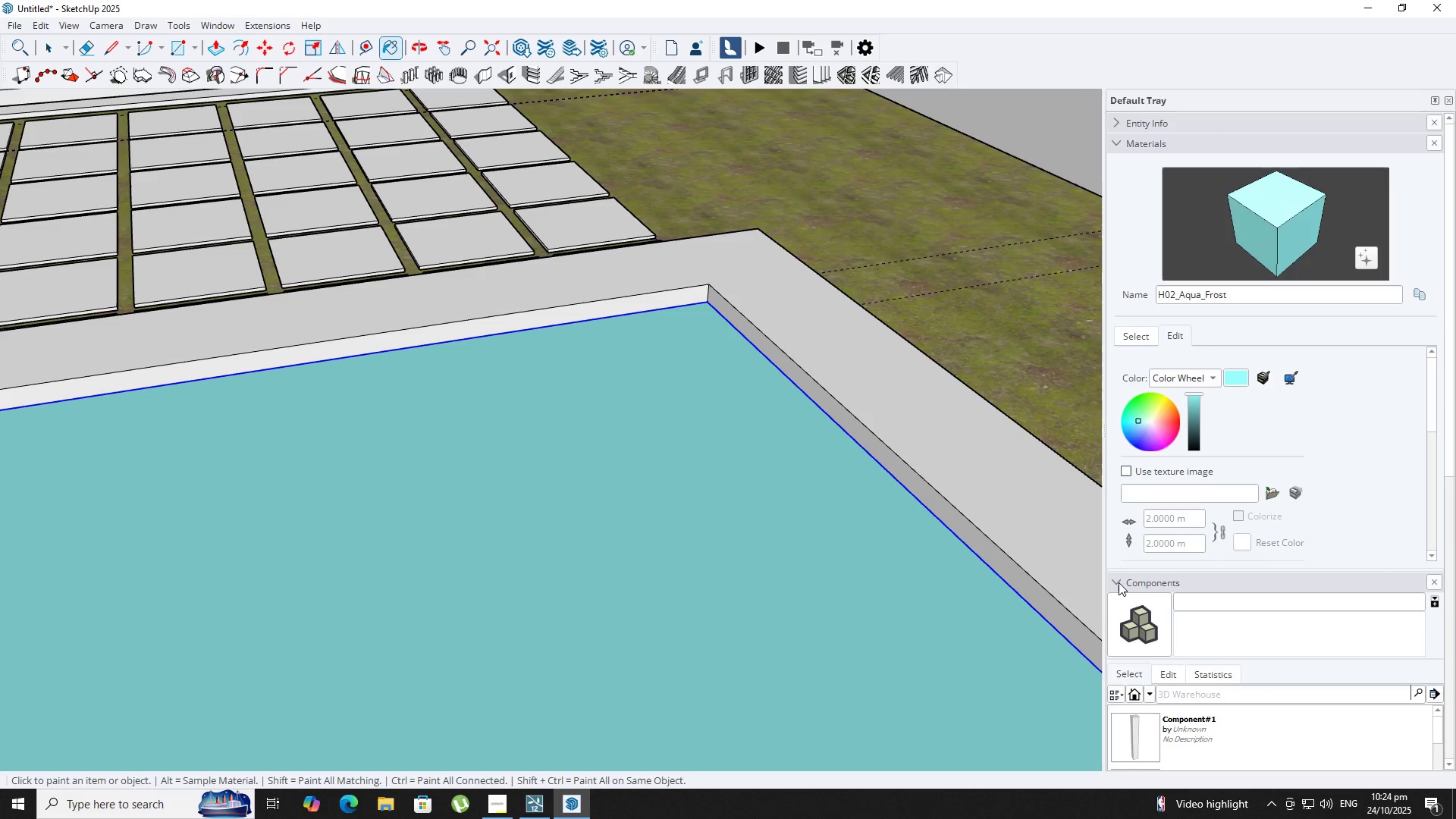 
left_click([1119, 582])
 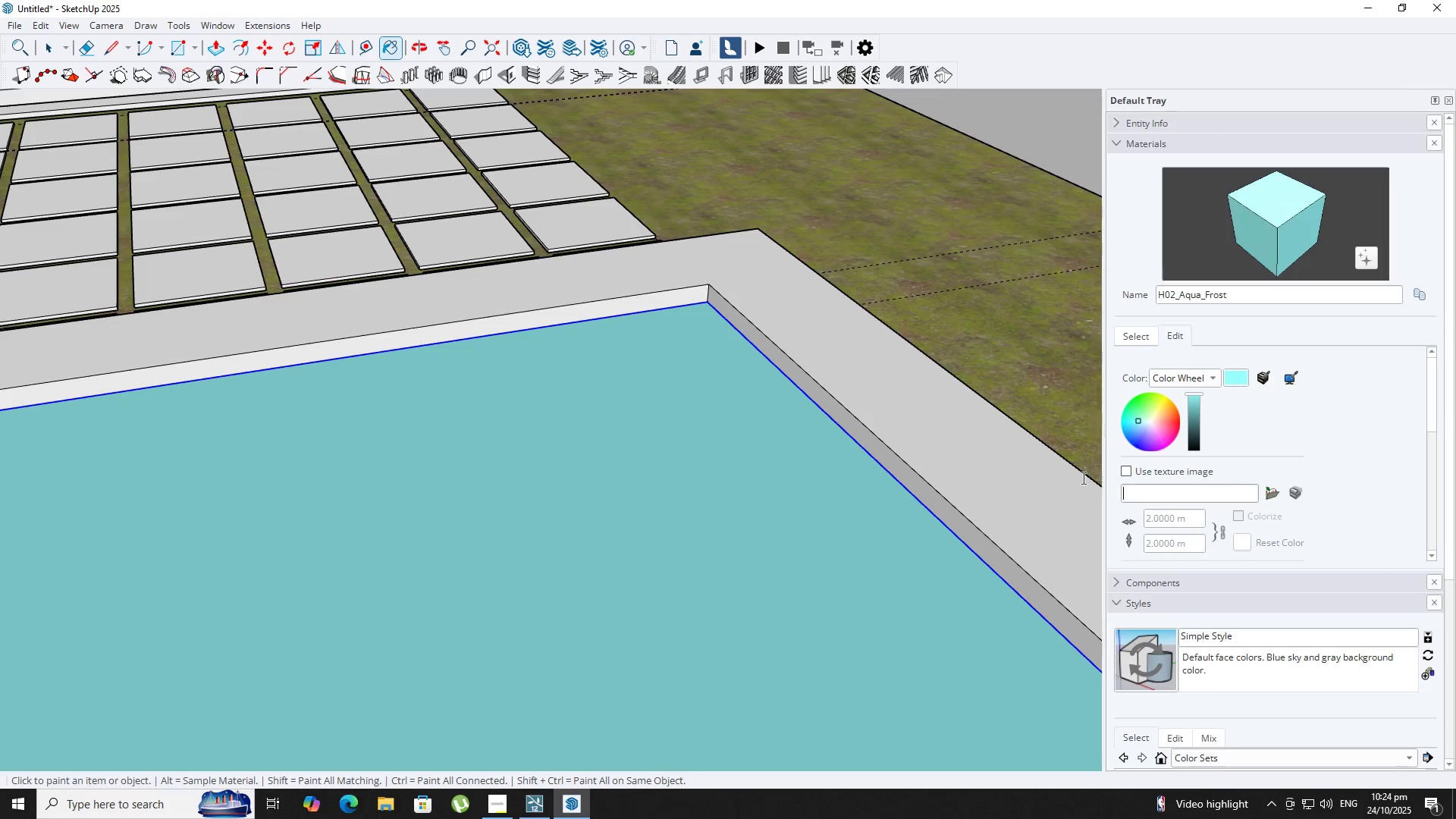 
scroll: coordinate [1080, 477], scroll_direction: down, amount: 1.0
 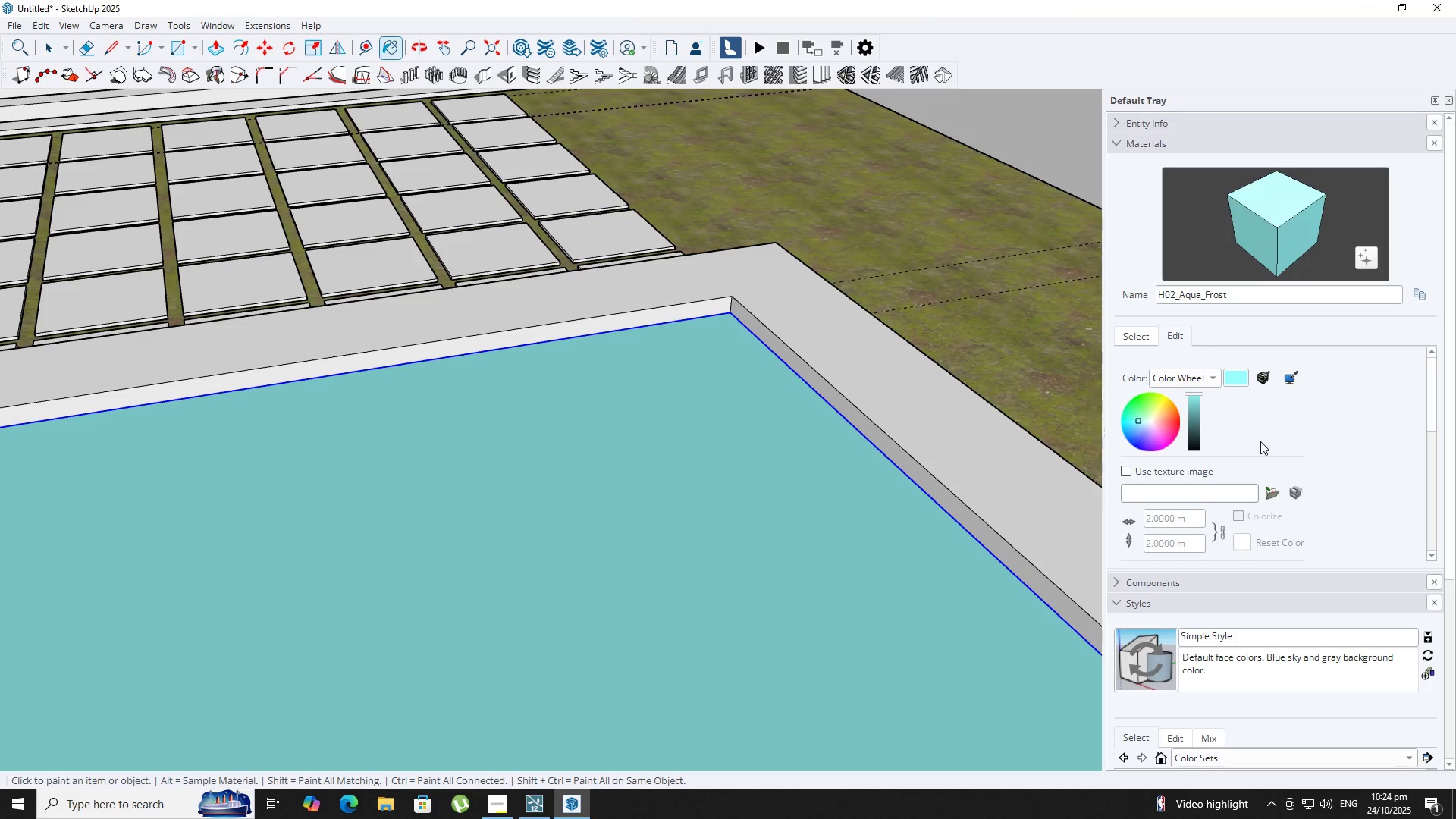 
left_click([1261, 441])
 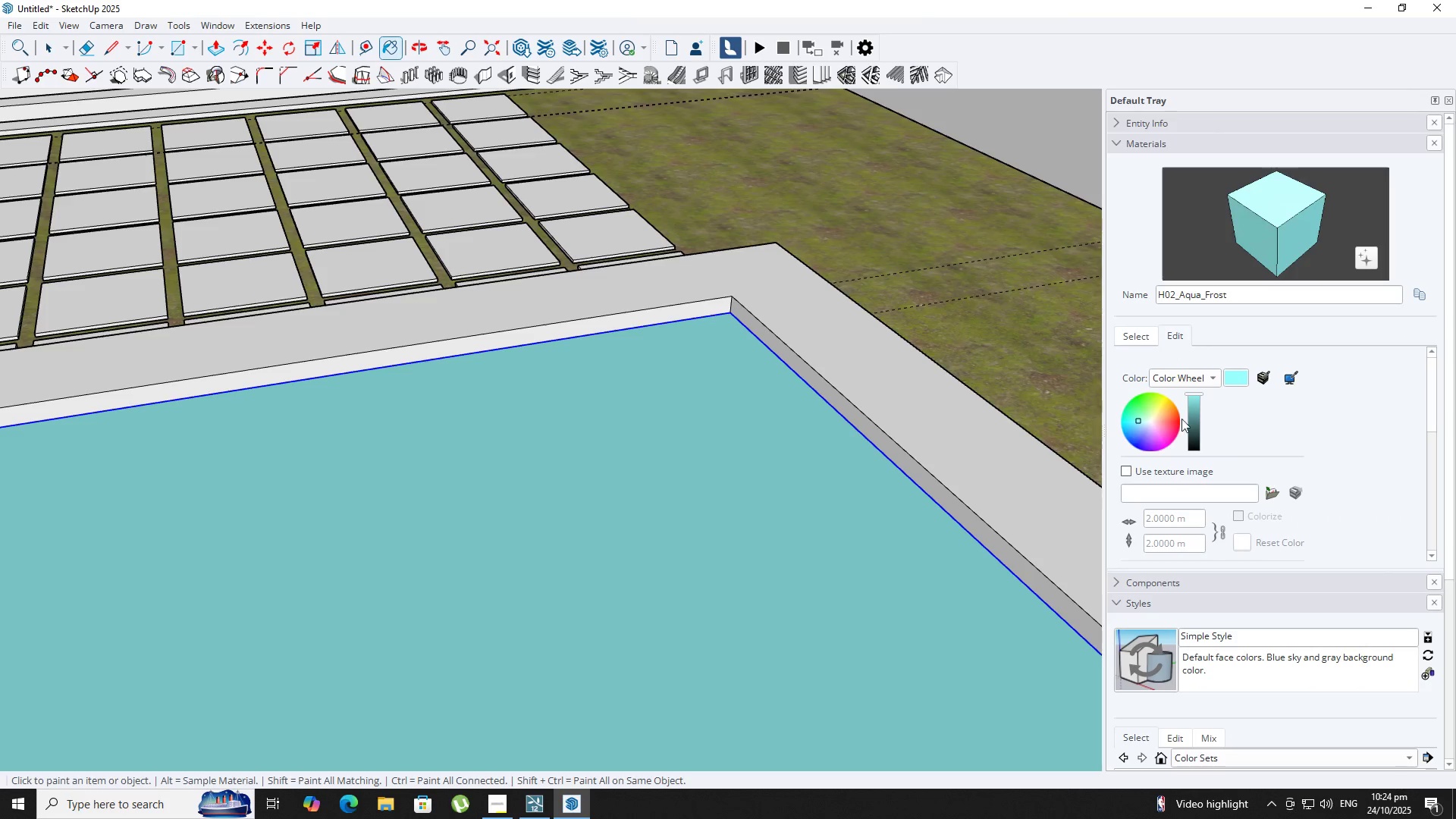 
scroll: coordinate [1183, 454], scroll_direction: down, amount: 3.0
 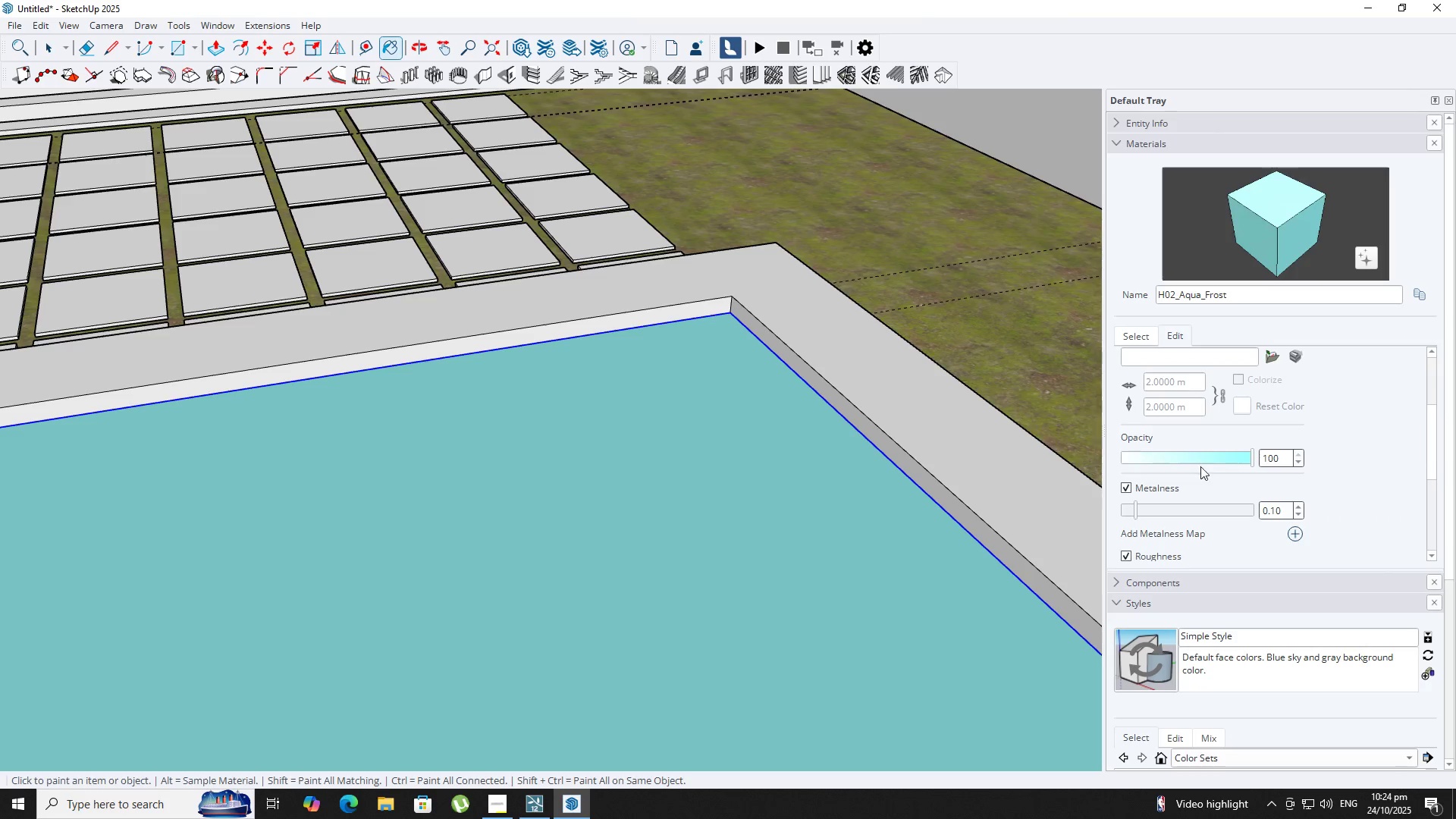 
left_click_drag(start_coordinate=[1207, 468], to_coordinate=[1180, 463])
 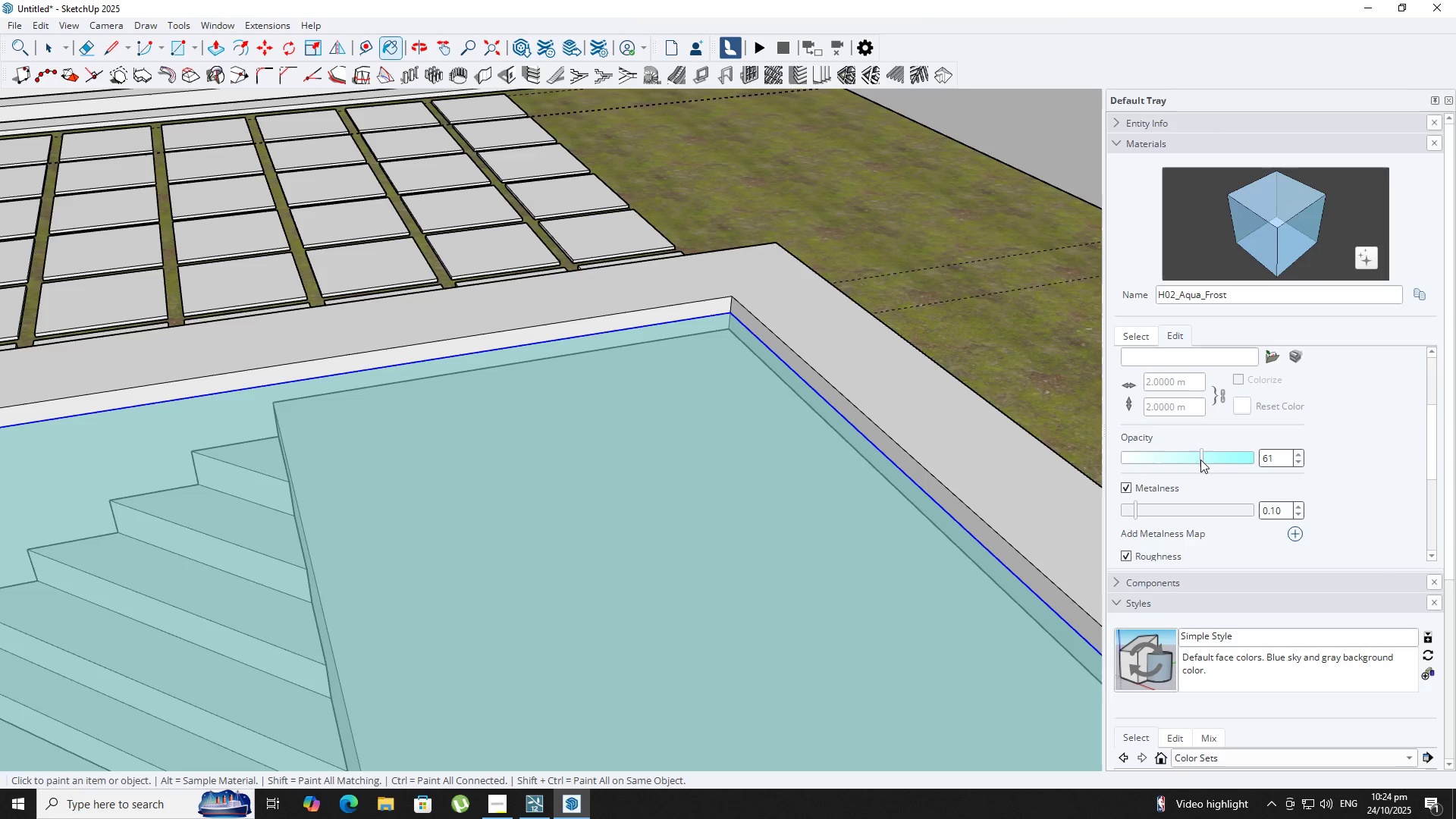 
scroll: coordinate [717, 454], scroll_direction: down, amount: 18.0
 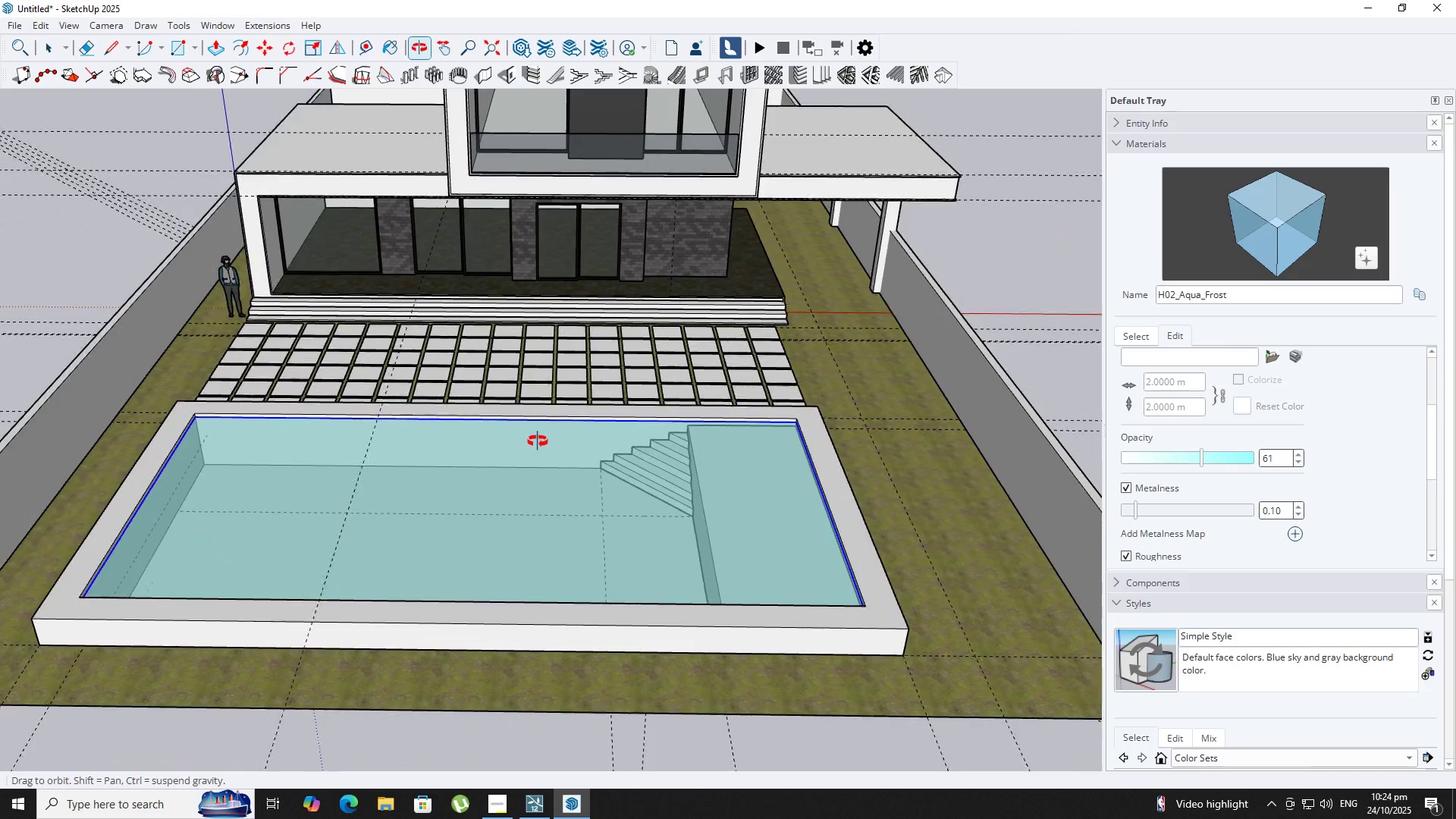 
hold_key(key=ShiftLeft, duration=0.41)
 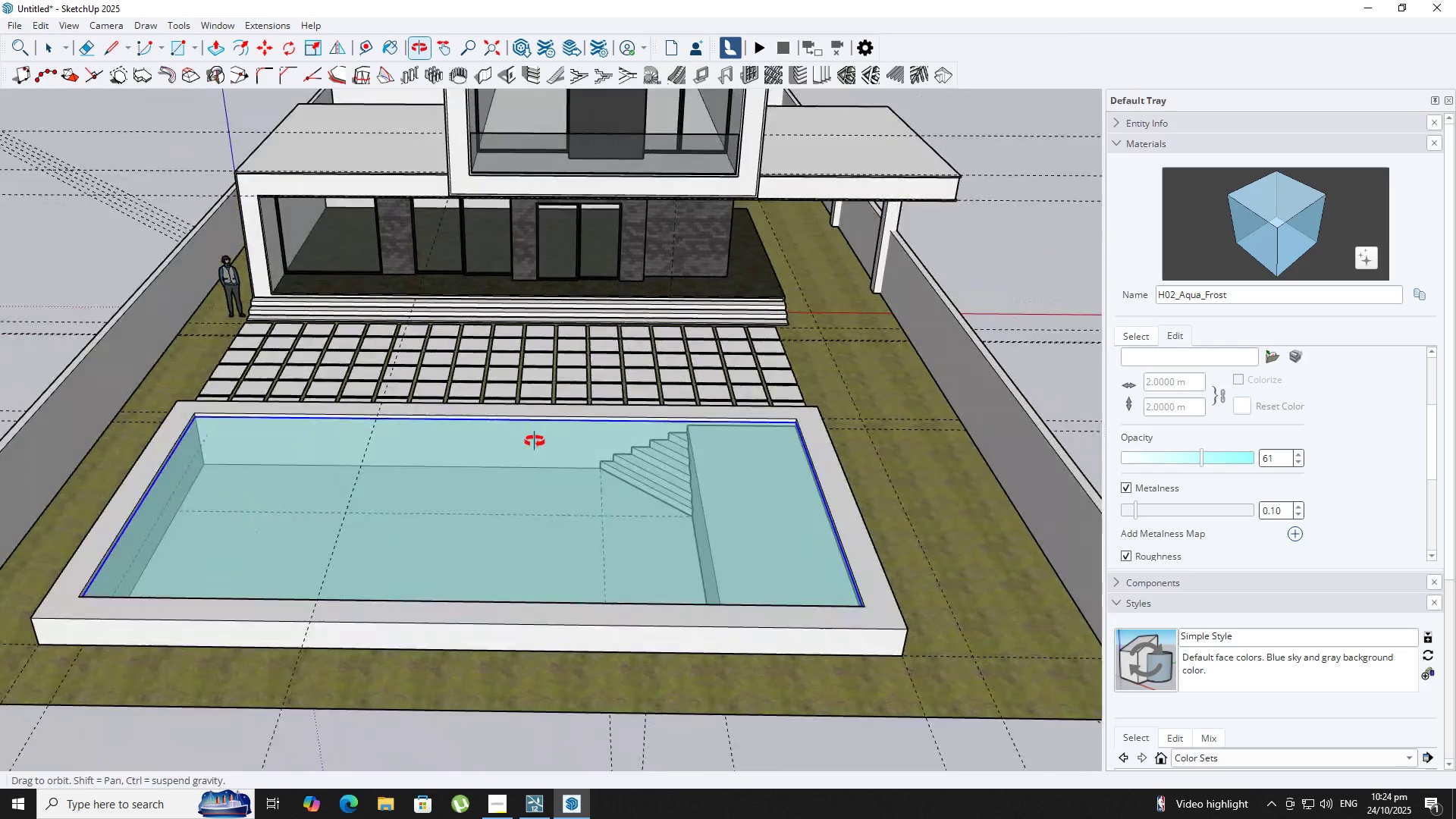 
key(Space)
 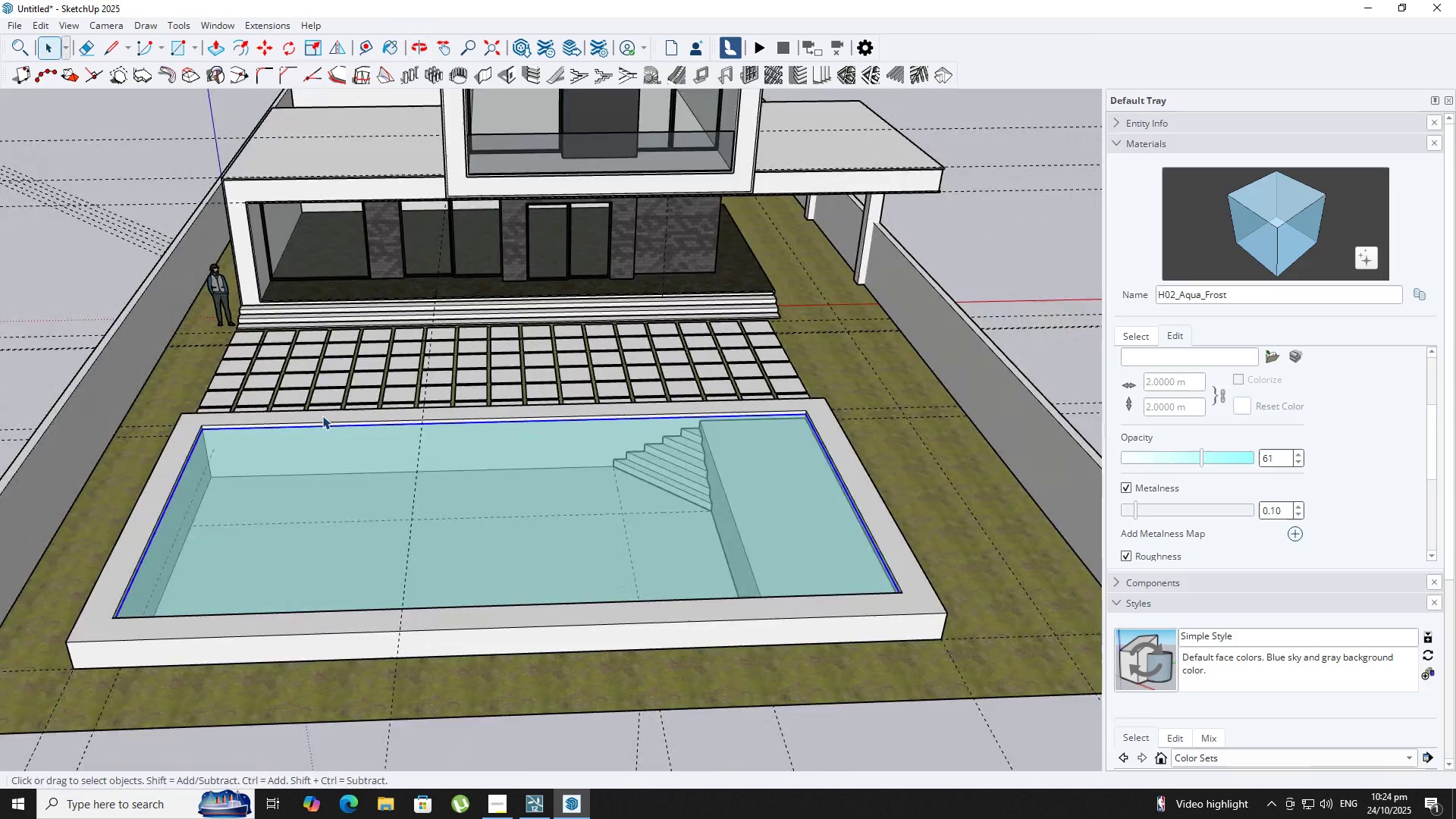 
scroll: coordinate [322, 416], scroll_direction: up, amount: 2.0
 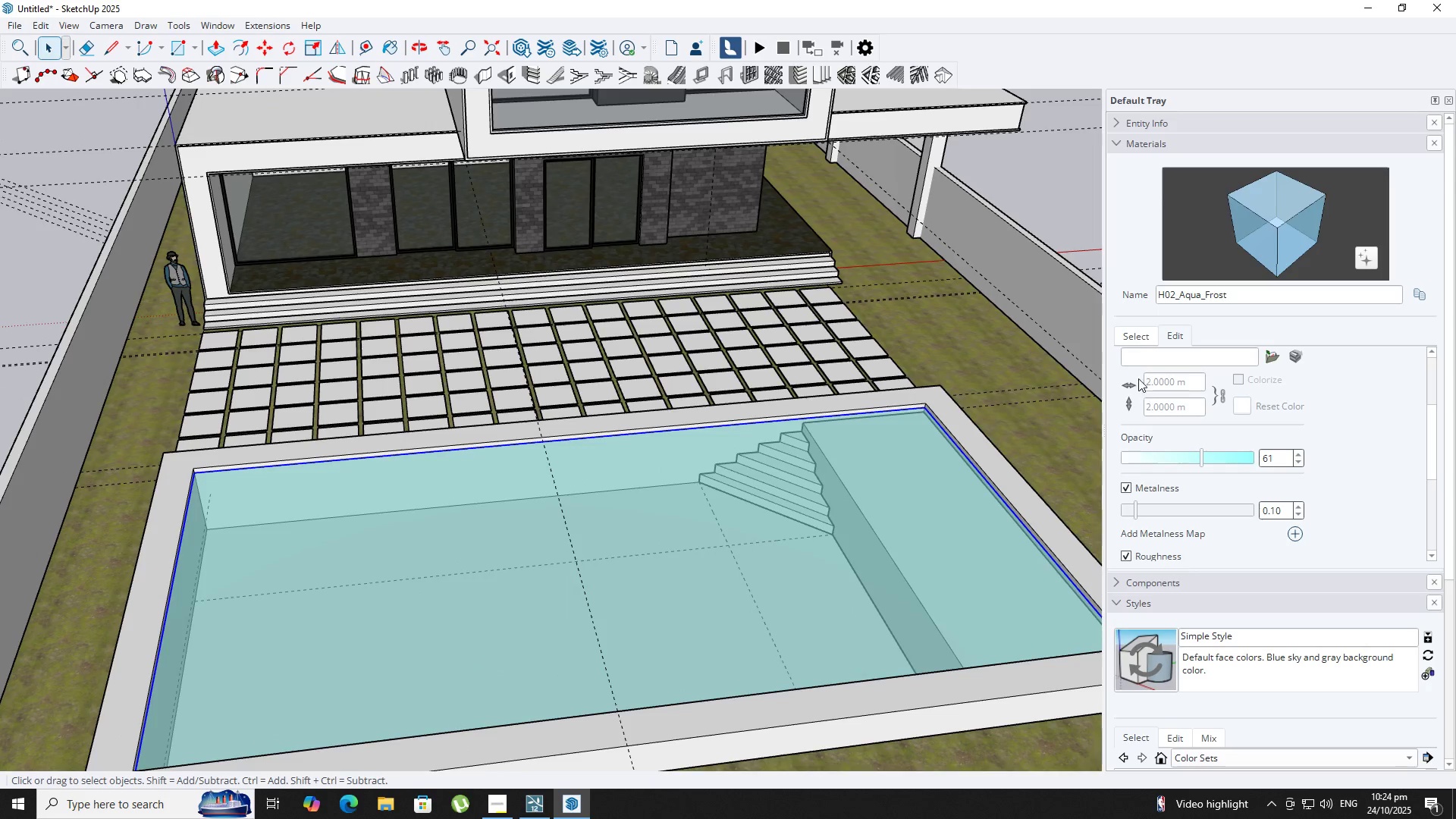 
left_click([1135, 342])
 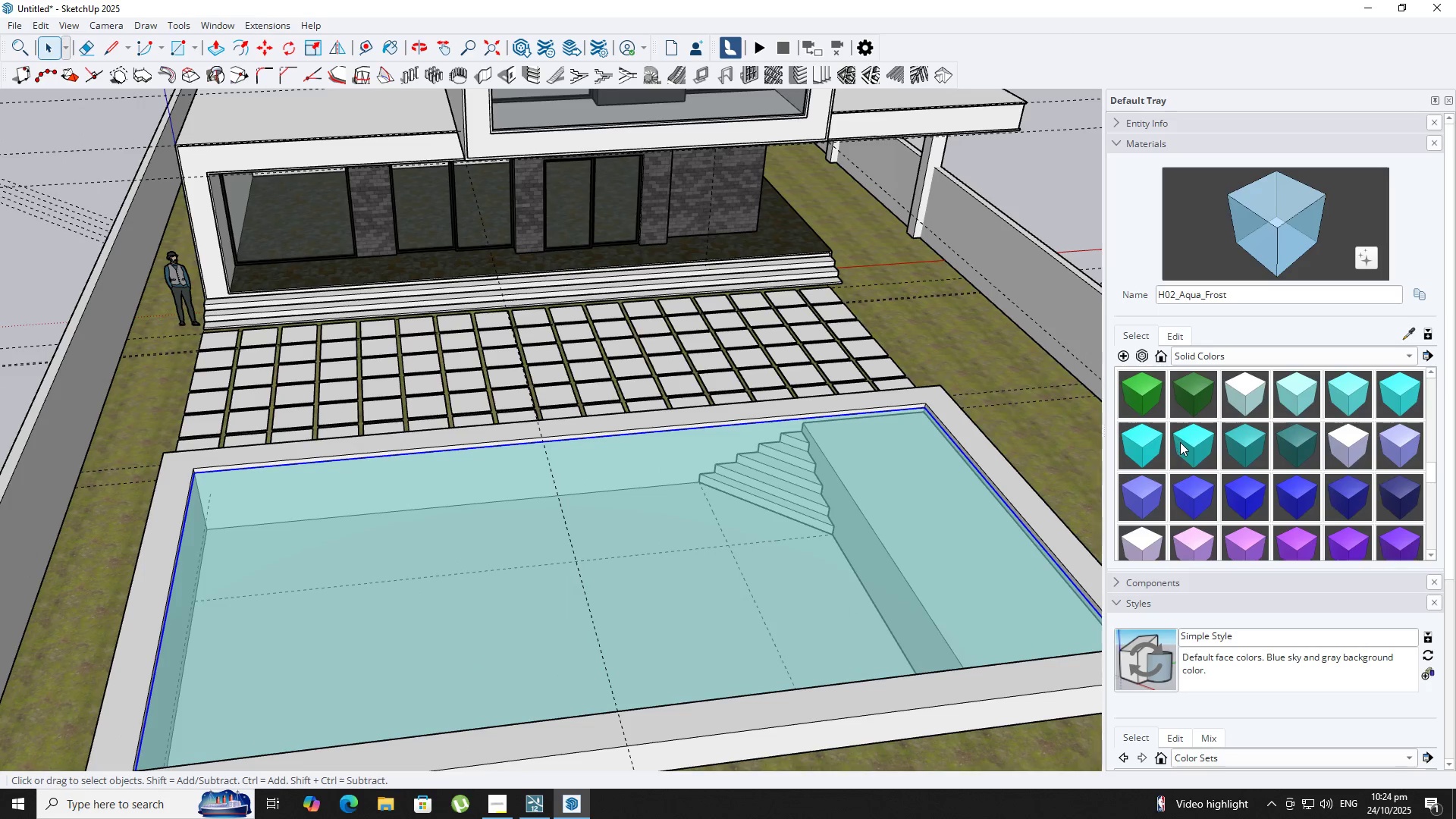 
scroll: coordinate [1205, 452], scroll_direction: up, amount: 7.0
 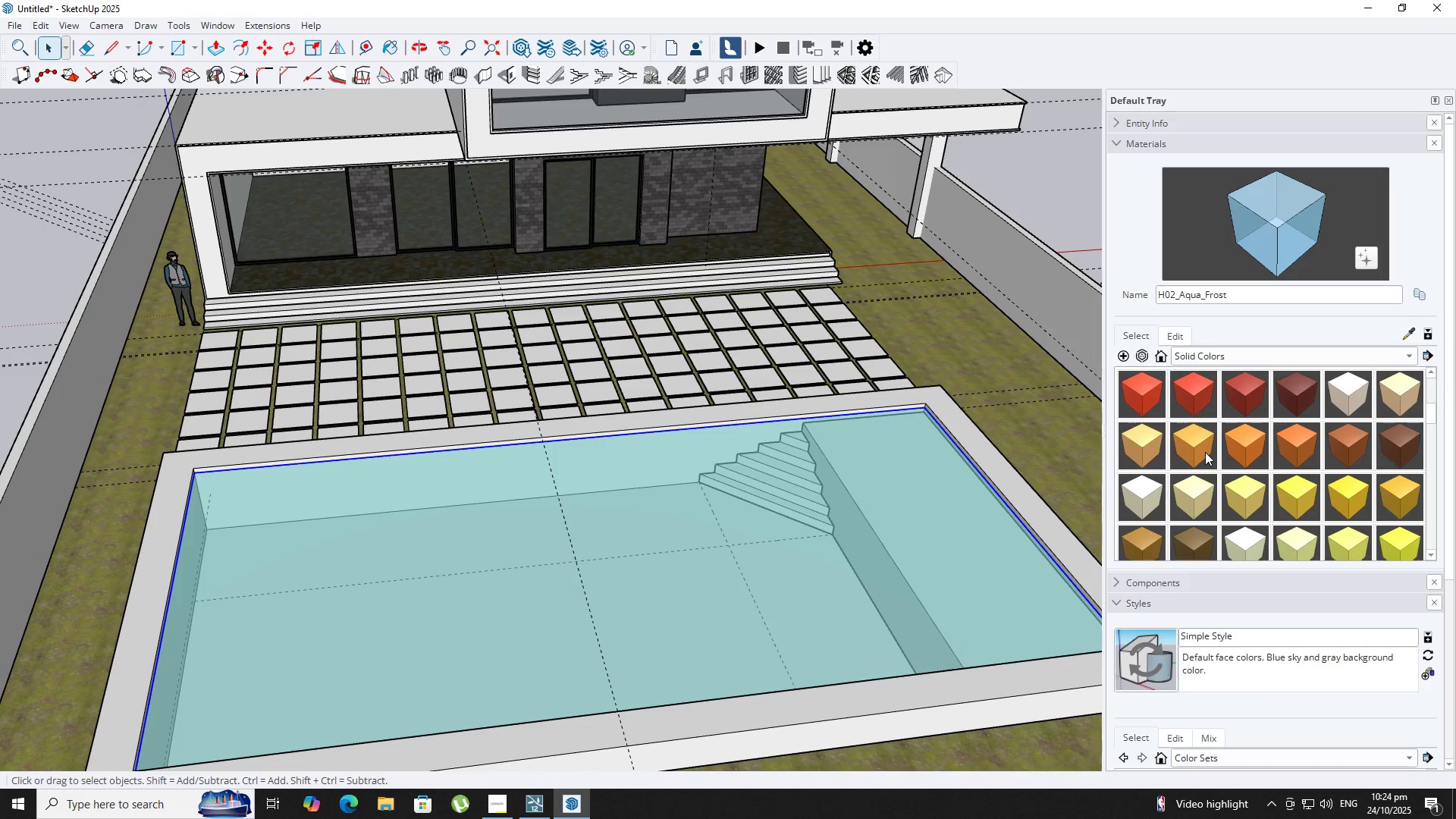 
scroll: coordinate [1205, 452], scroll_direction: down, amount: 1.0
 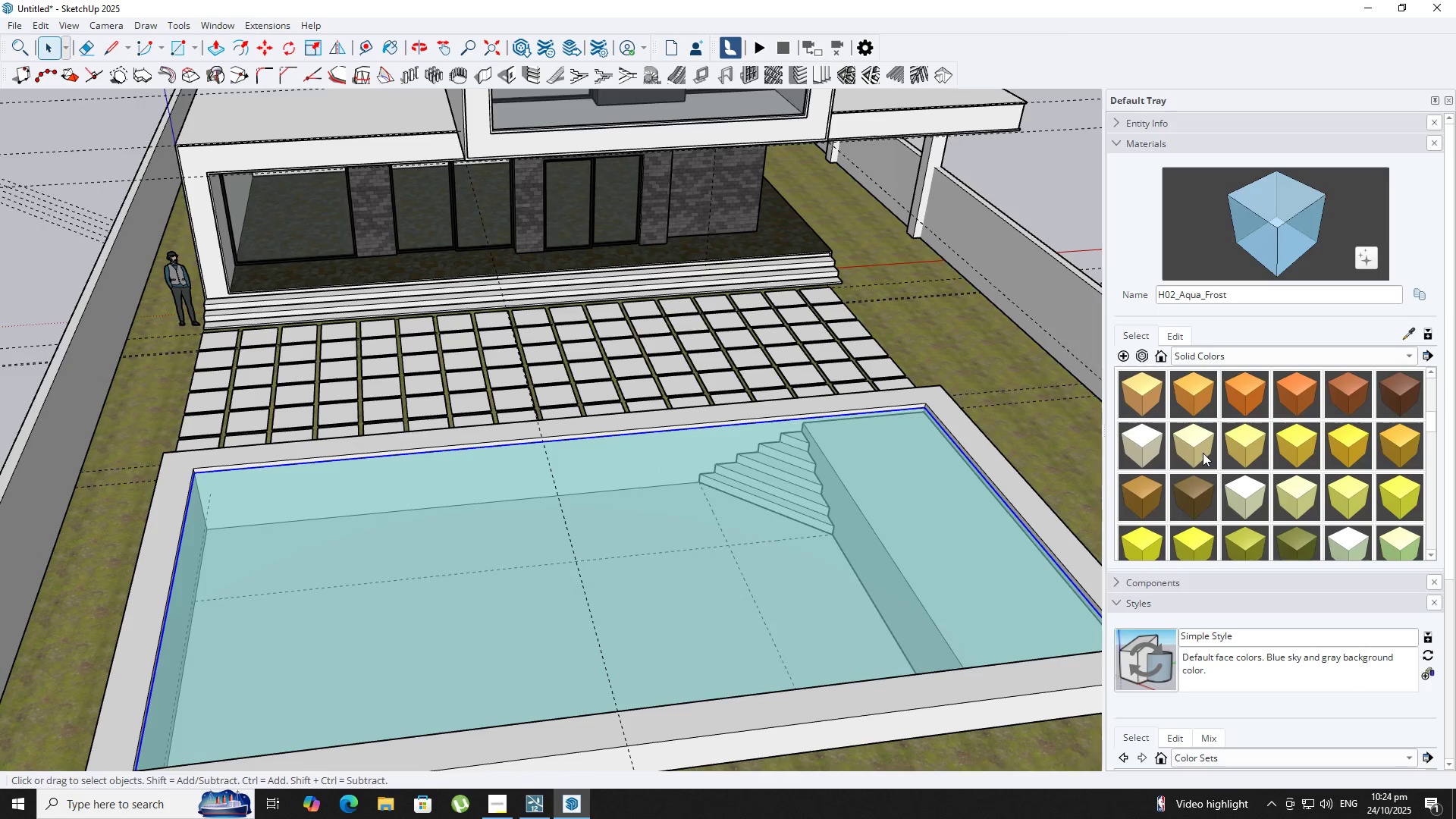 
scroll: coordinate [1202, 453], scroll_direction: up, amount: 2.0
 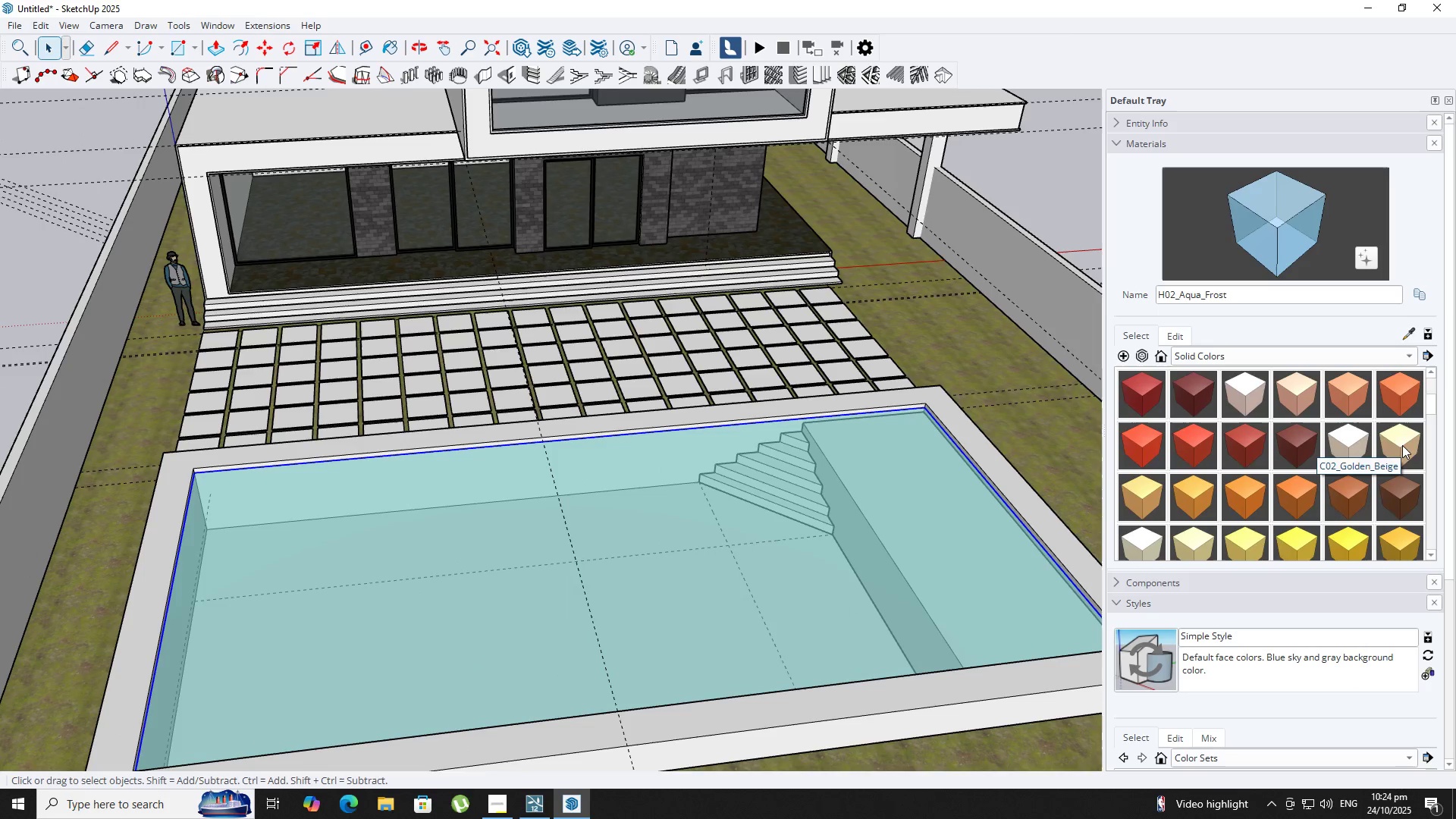 
scroll: coordinate [1369, 471], scroll_direction: down, amount: 1.0
 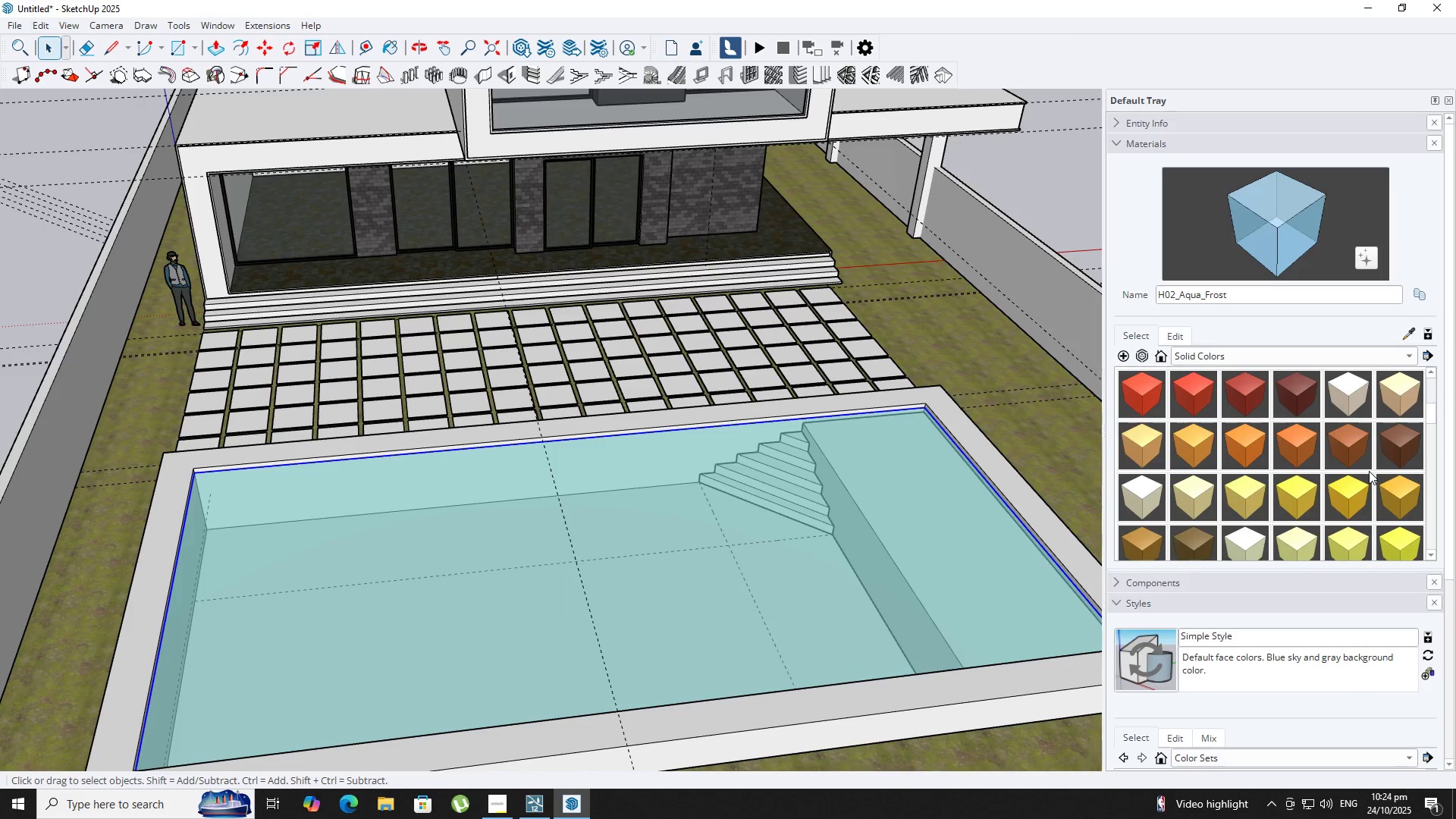 
scroll: coordinate [1369, 471], scroll_direction: up, amount: 2.0
 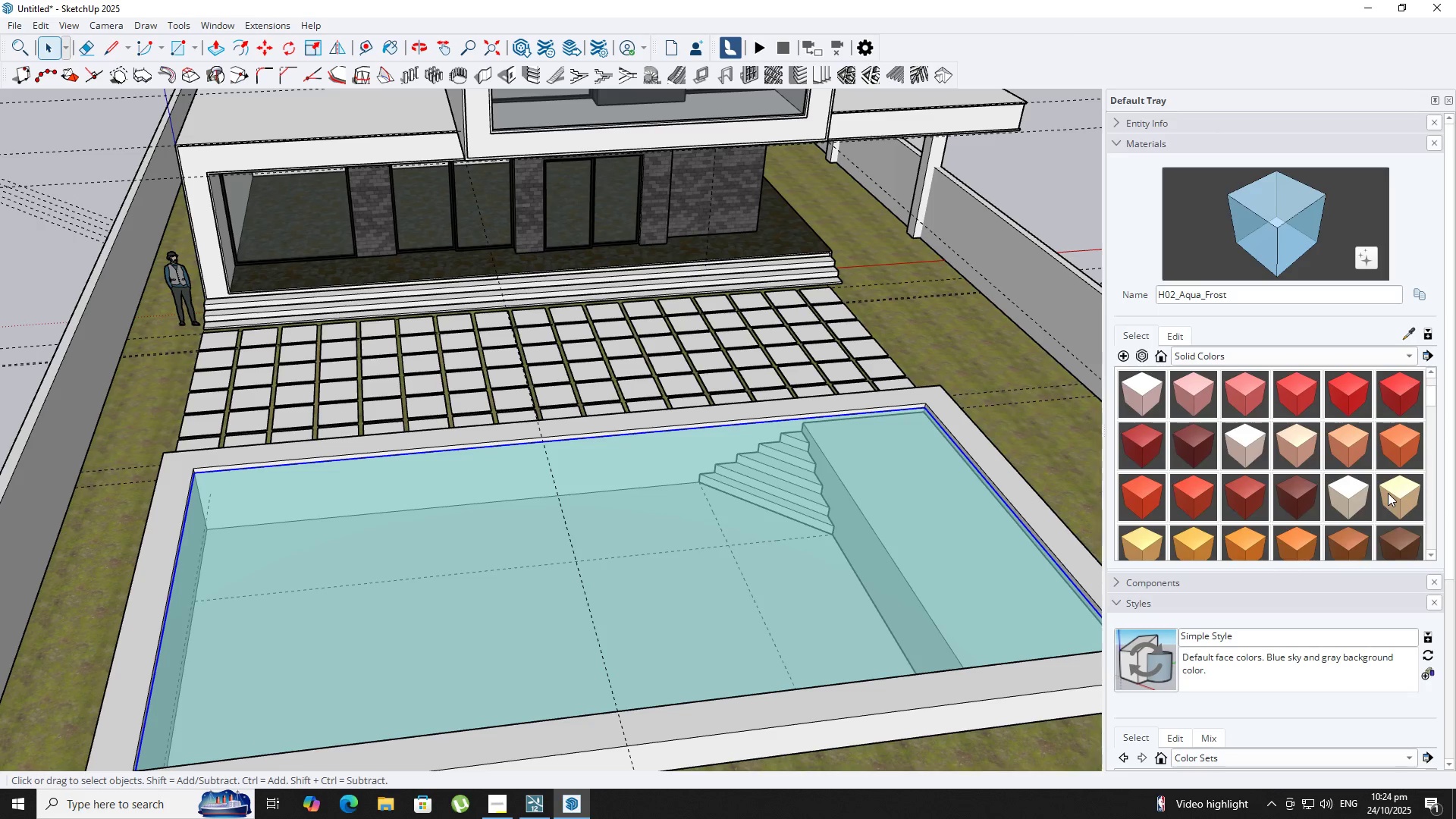 
left_click([1356, 533])
 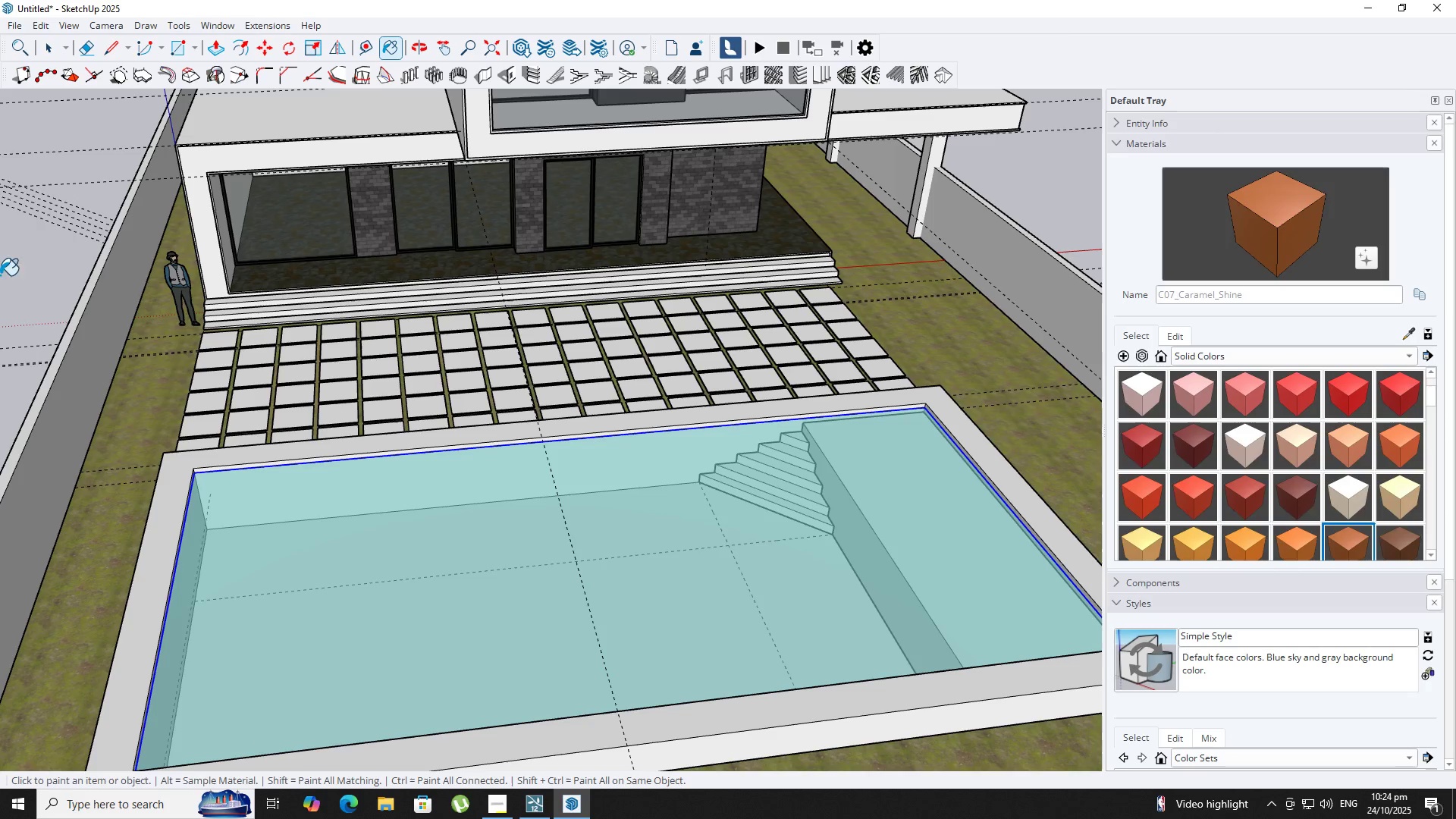 
scroll: coordinate [223, 328], scroll_direction: up, amount: 5.0
 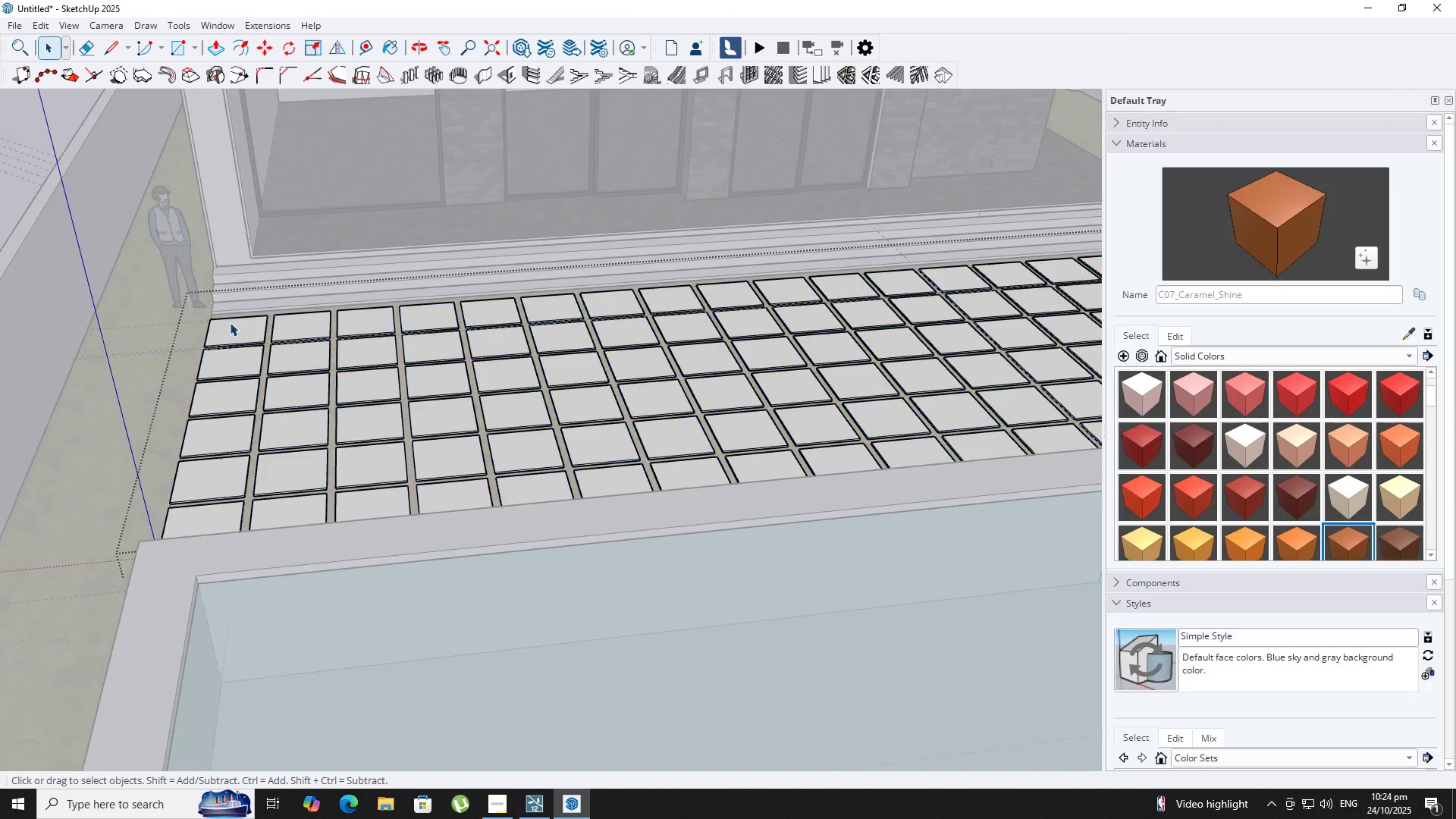 
key(Space)
 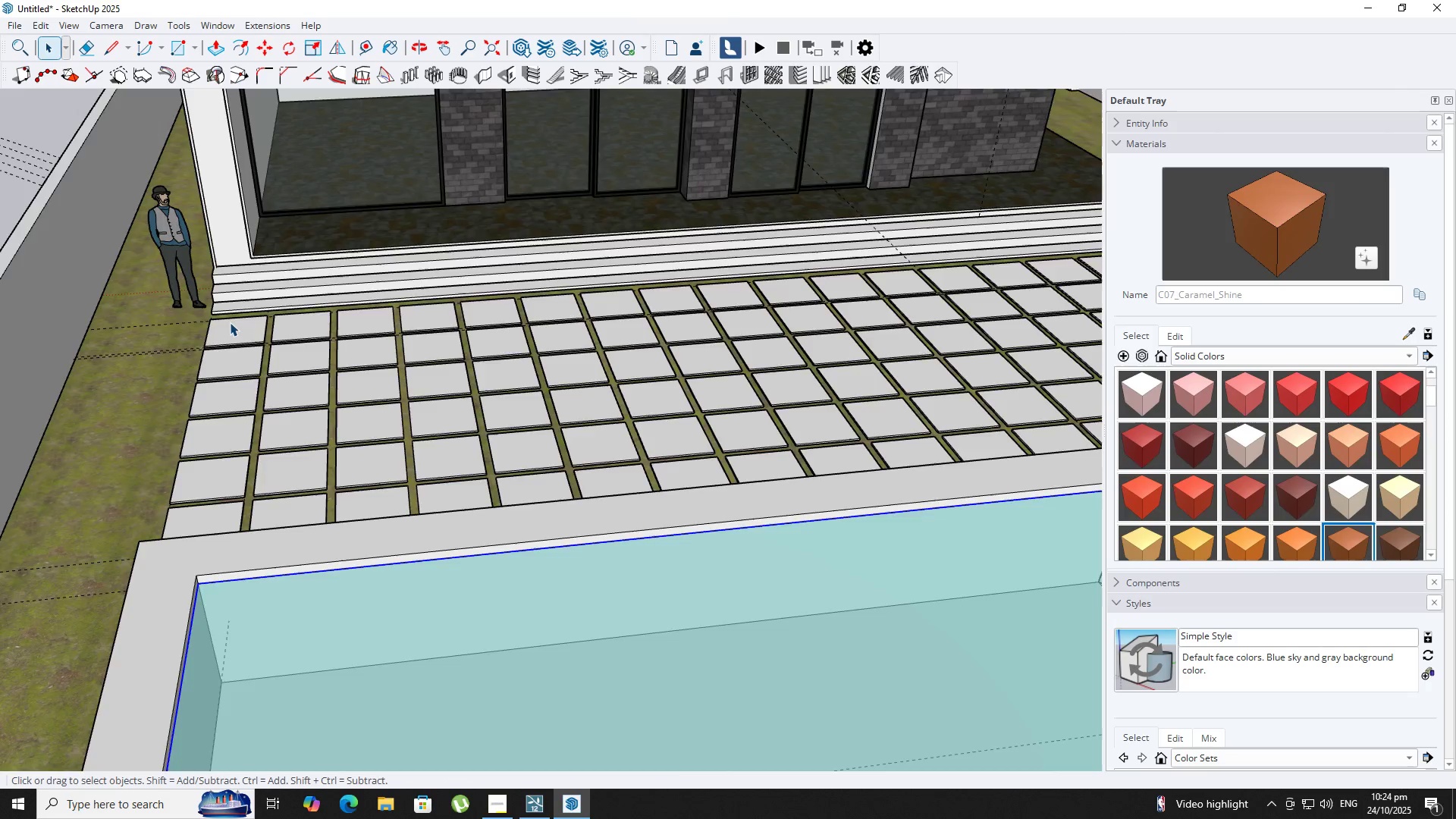 
double_click([230, 322])
 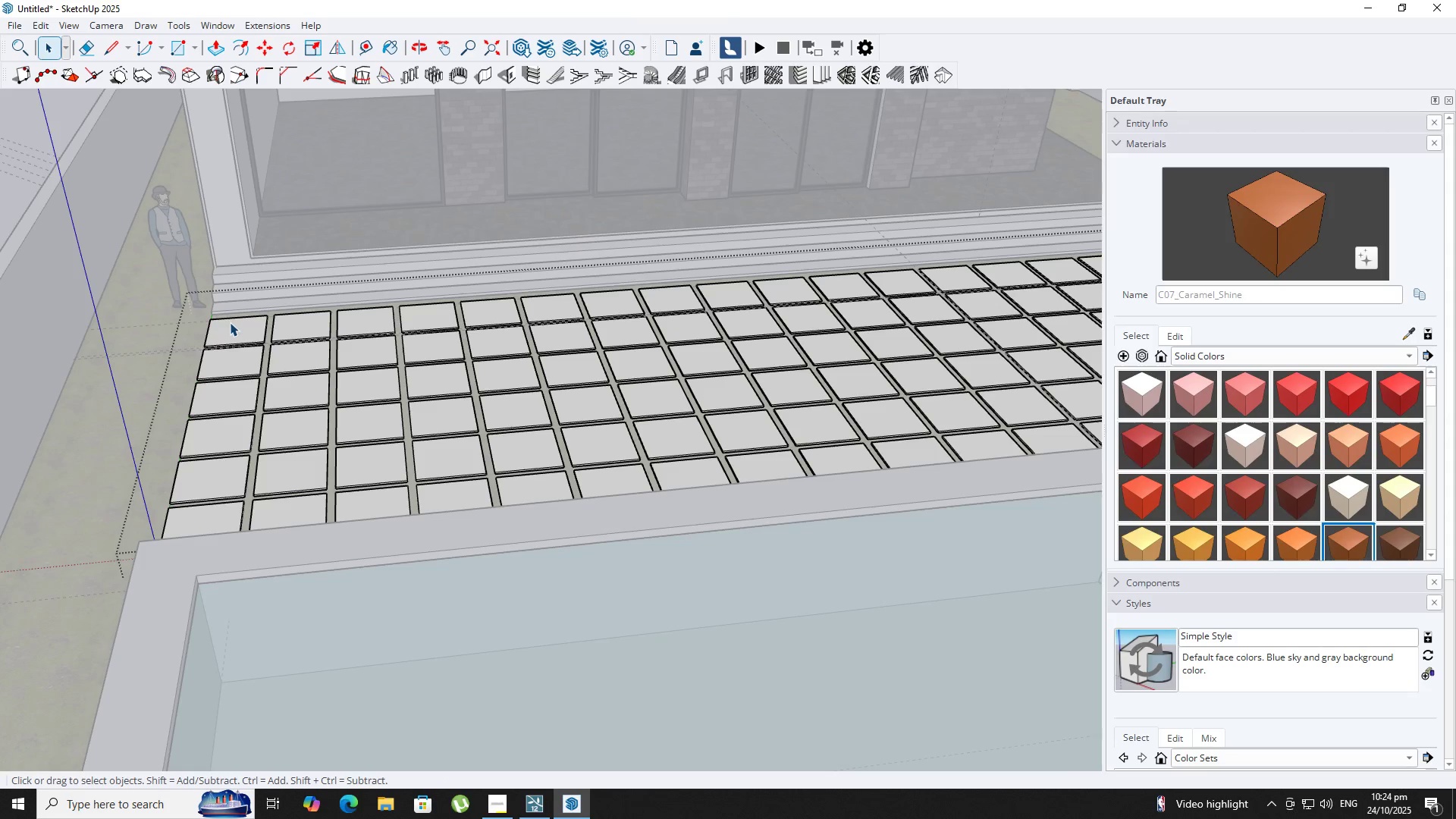 
triple_click([230, 322])
 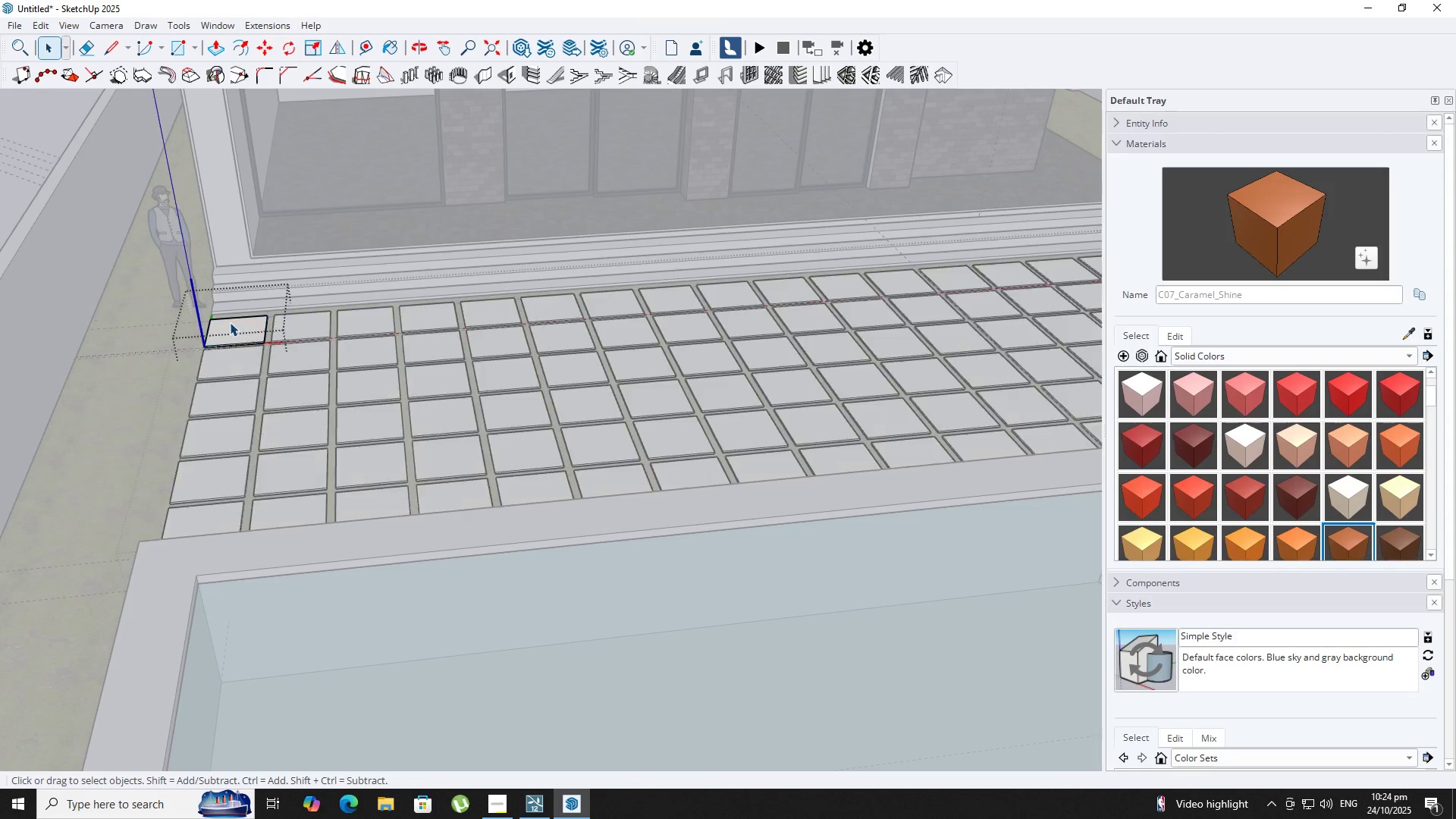 
triple_click([230, 322])
 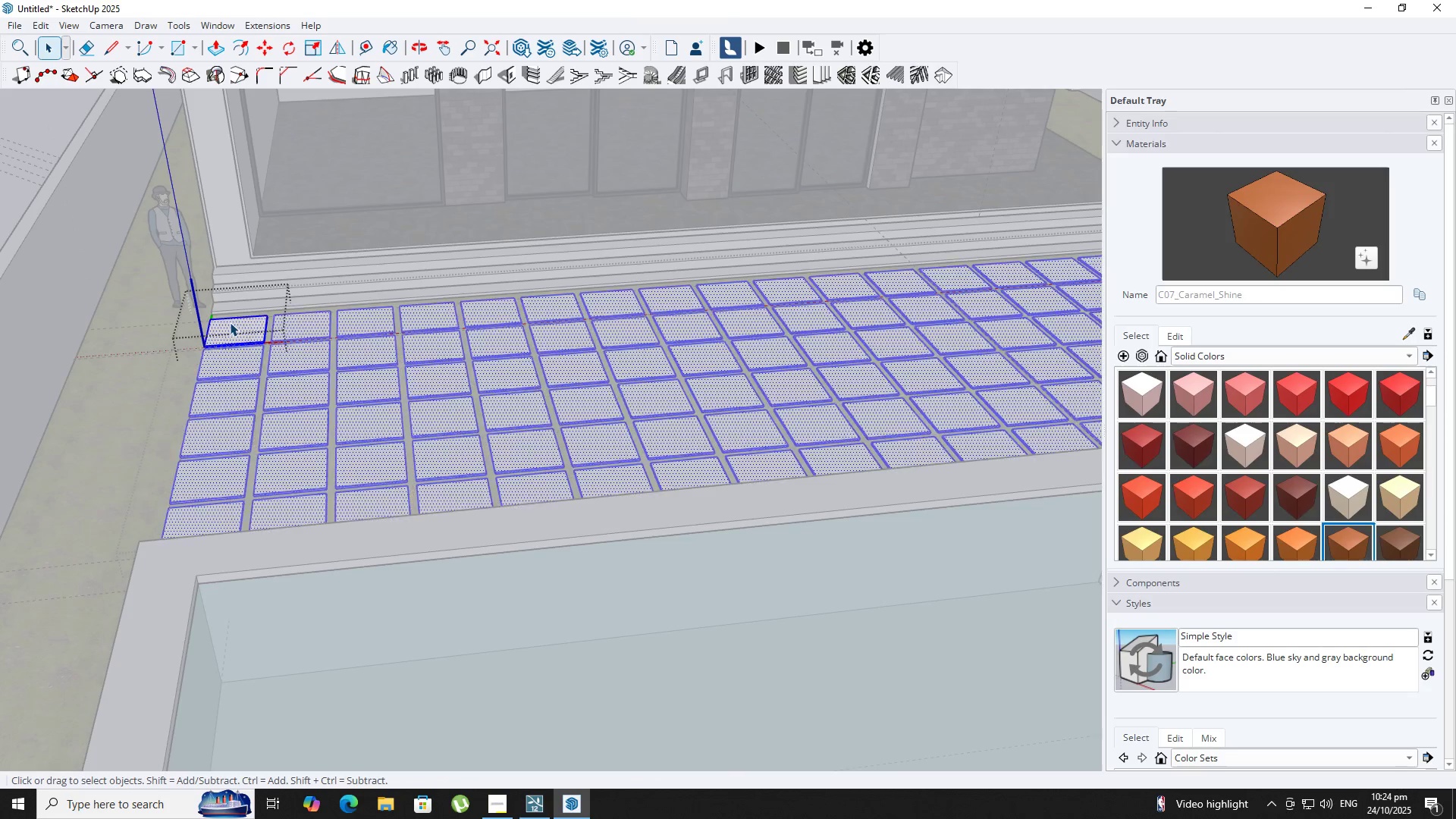 
triple_click([230, 322])
 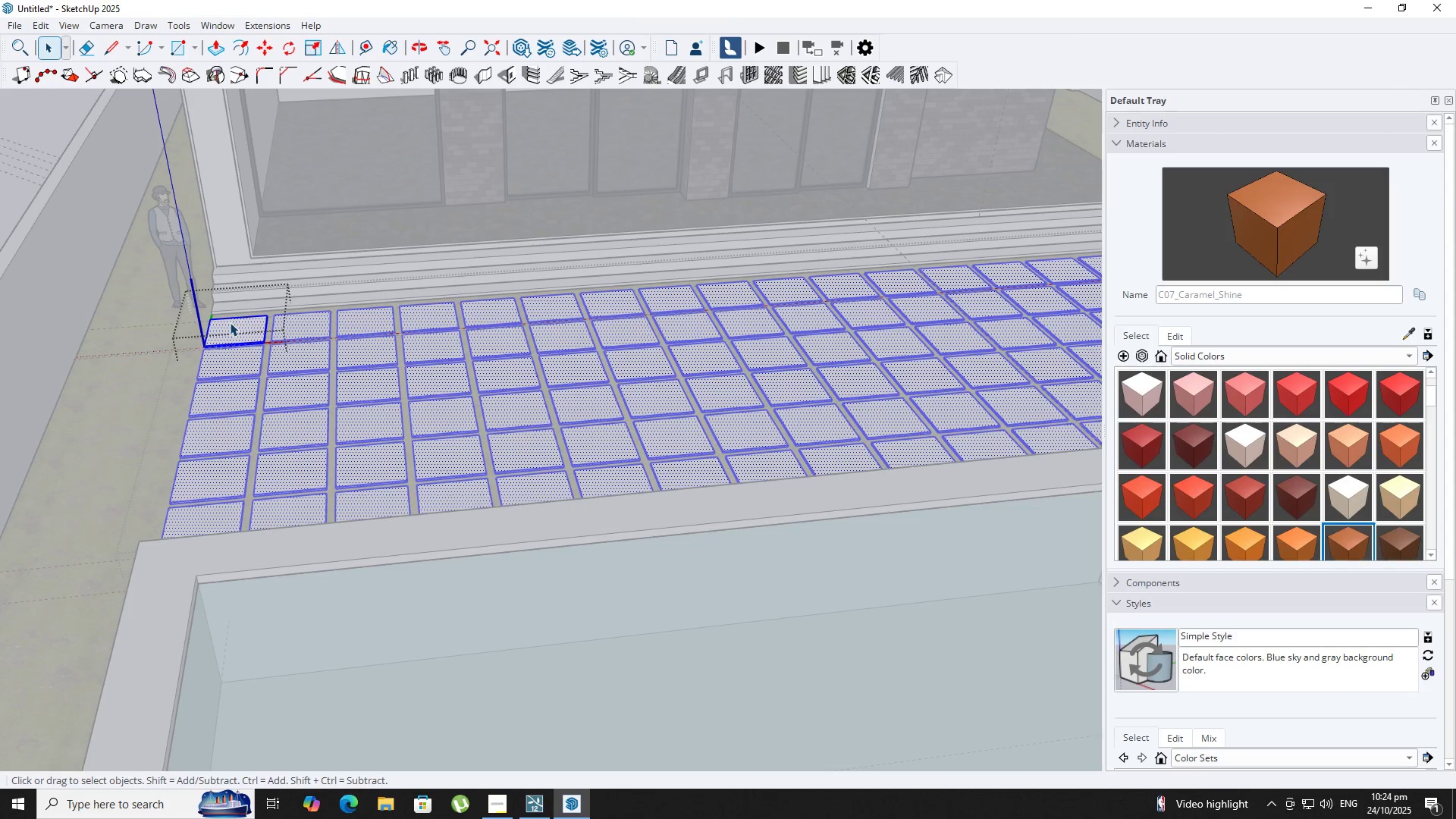 
key(B)
 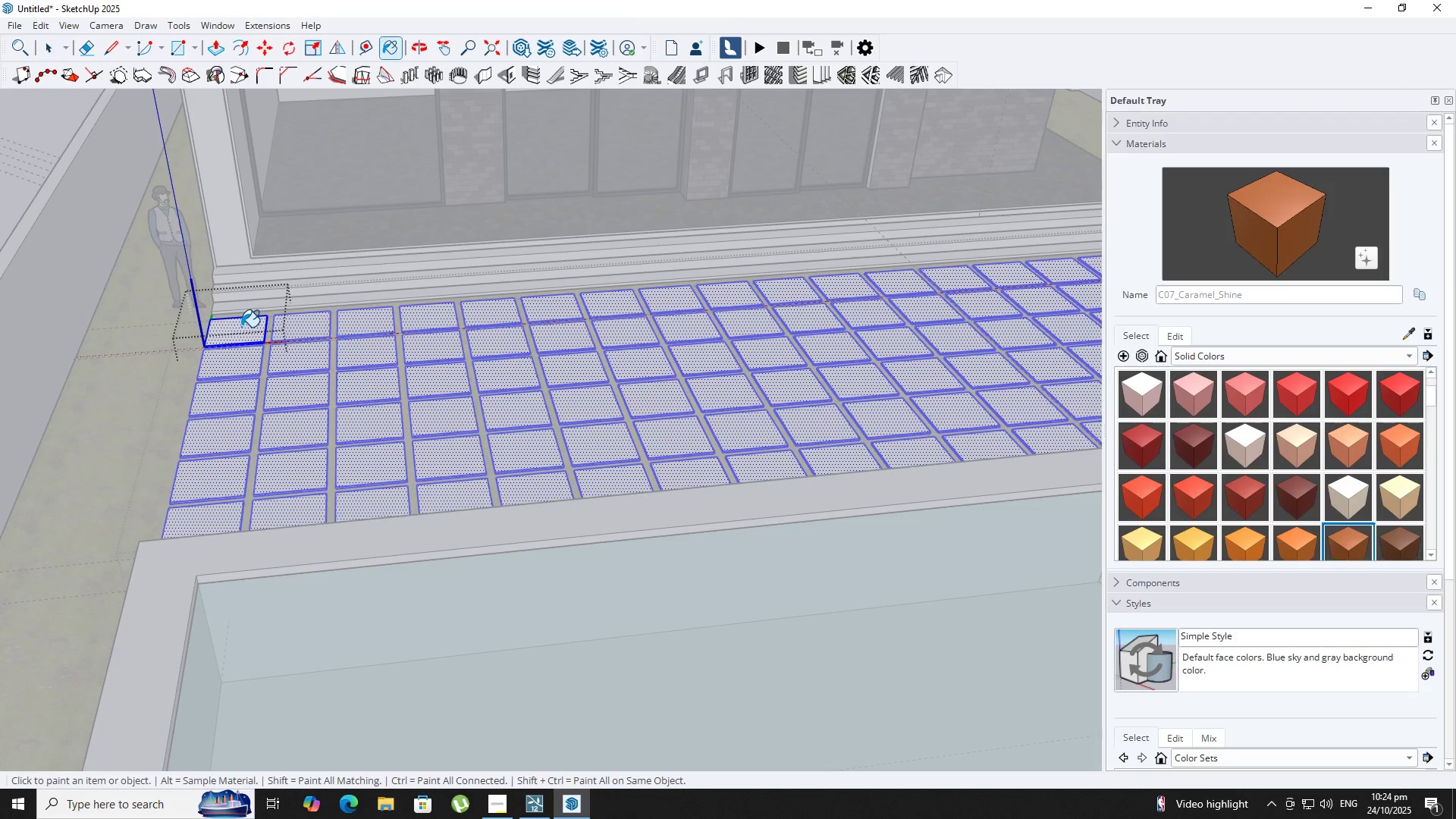 
triple_click([241, 327])
 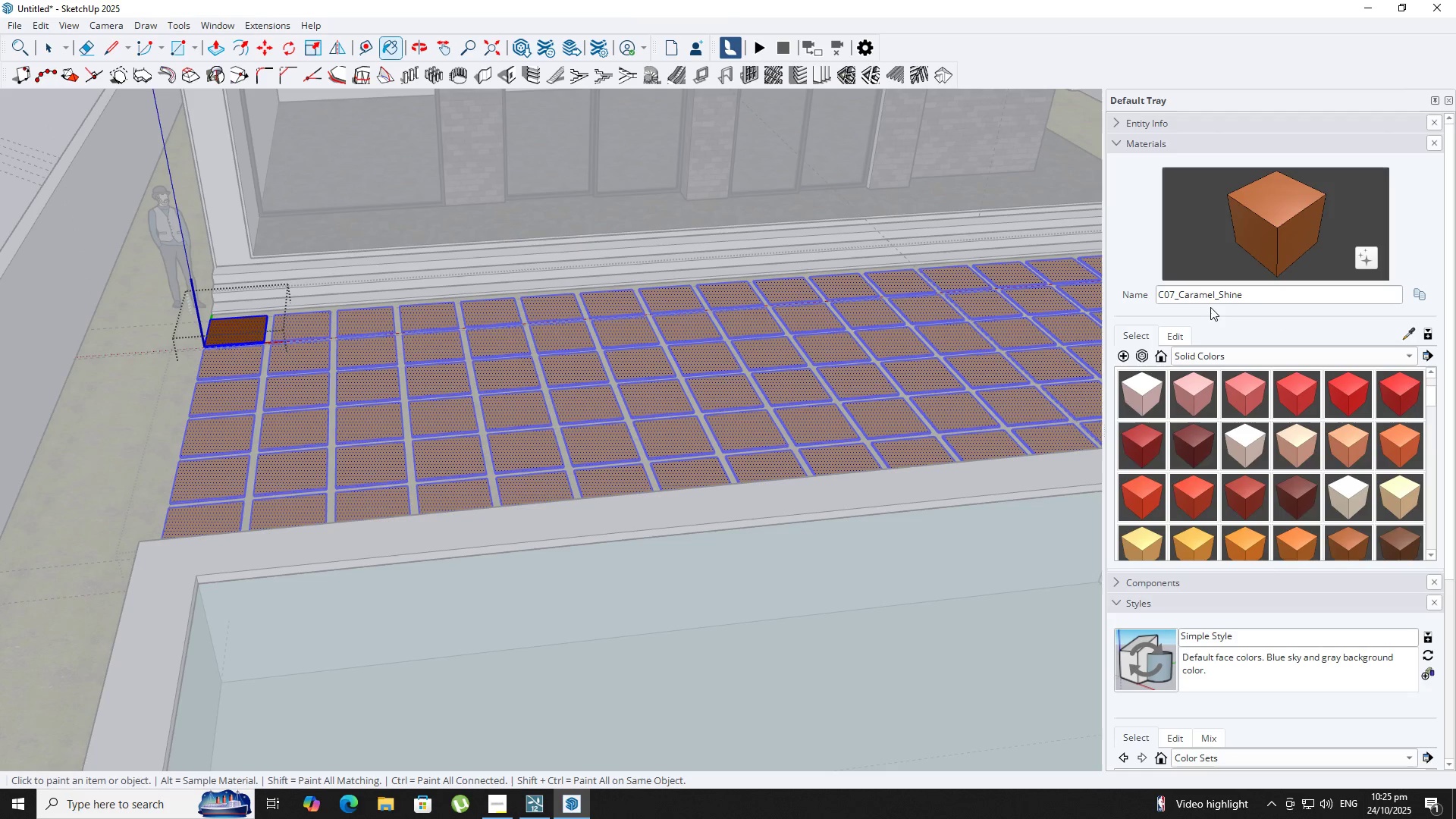 
left_click([1178, 335])
 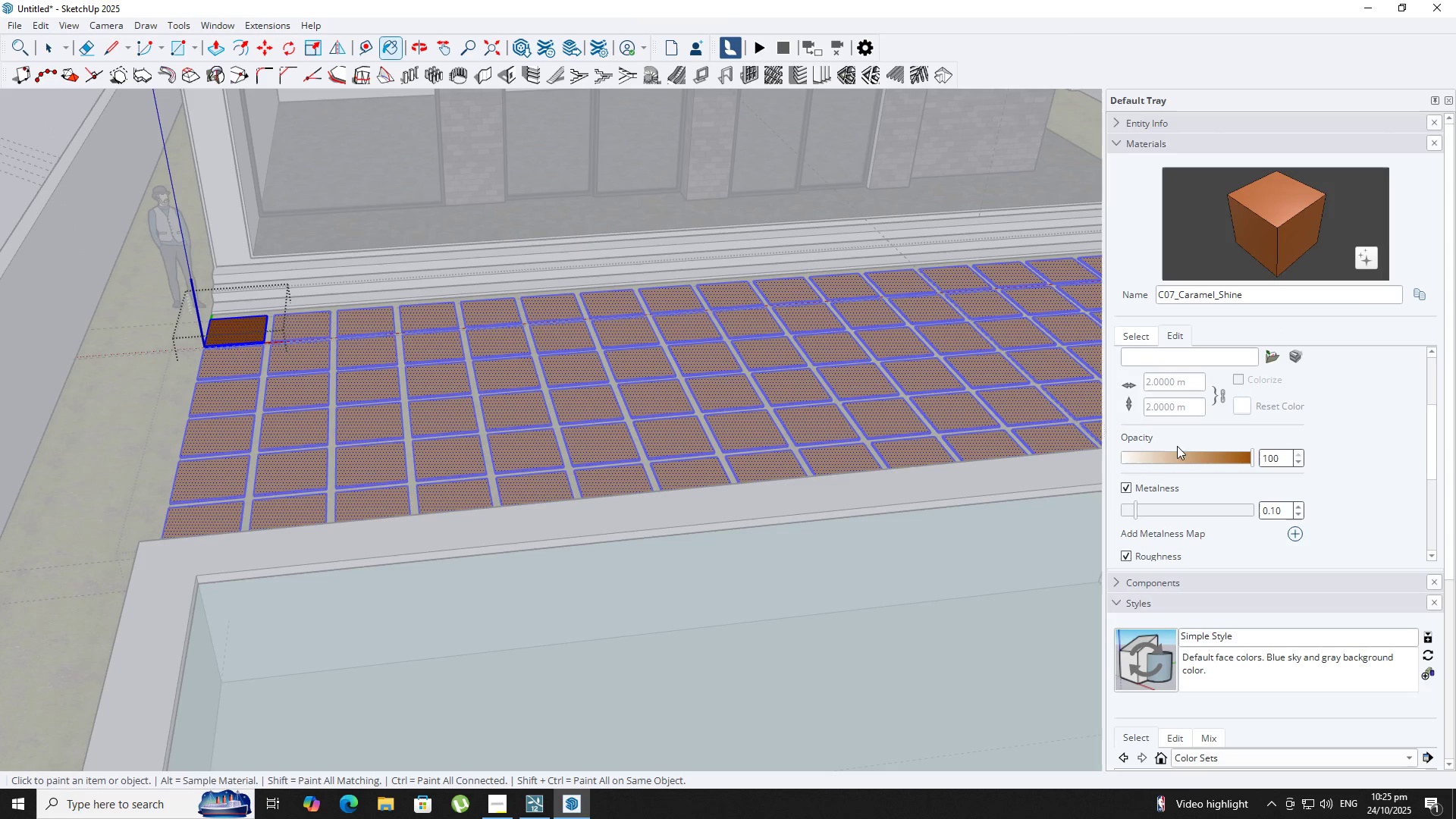 
scroll: coordinate [1185, 440], scroll_direction: up, amount: 3.0
 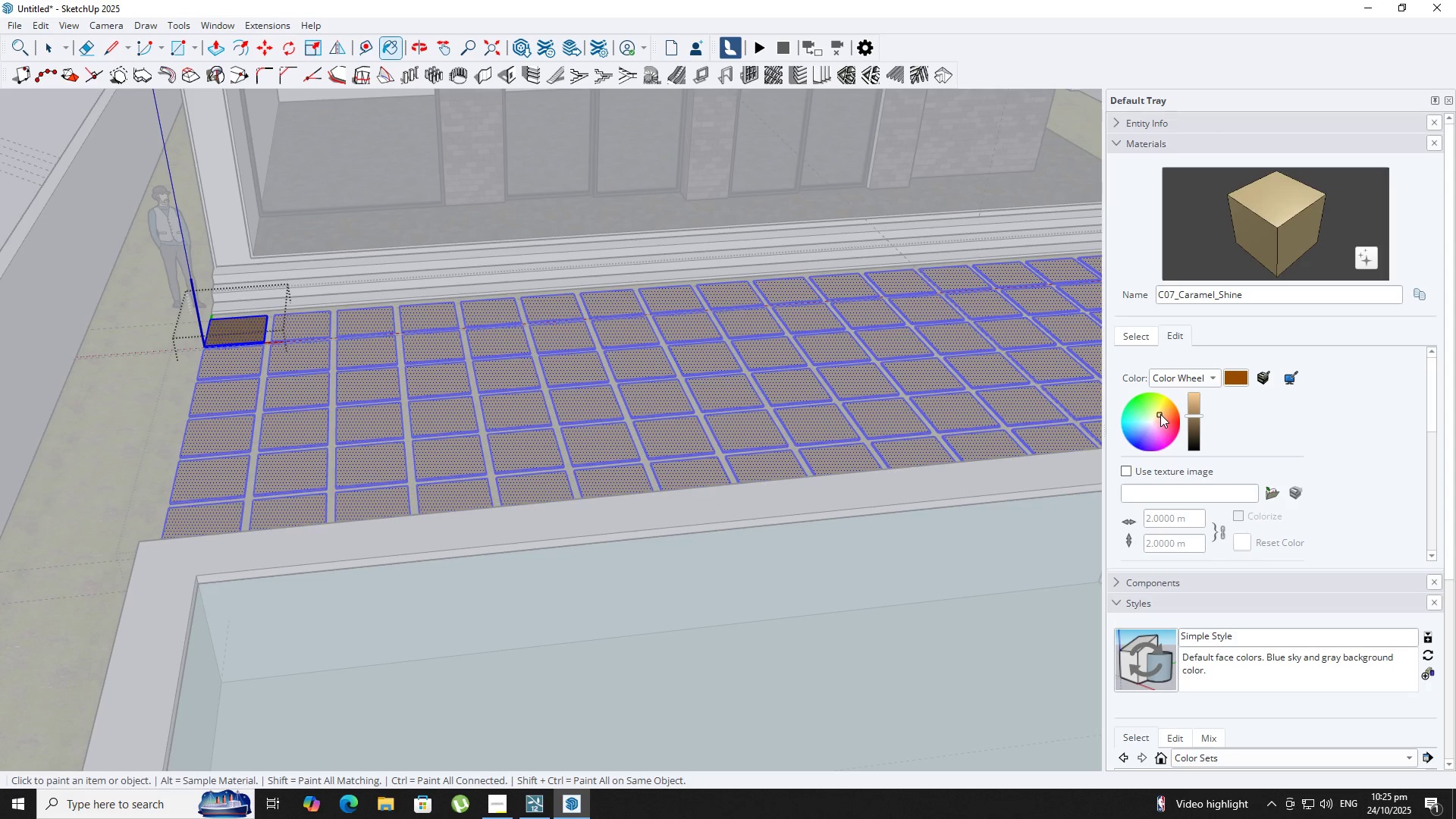 
left_click_drag(start_coordinate=[1188, 410], to_coordinate=[1197, 392])
 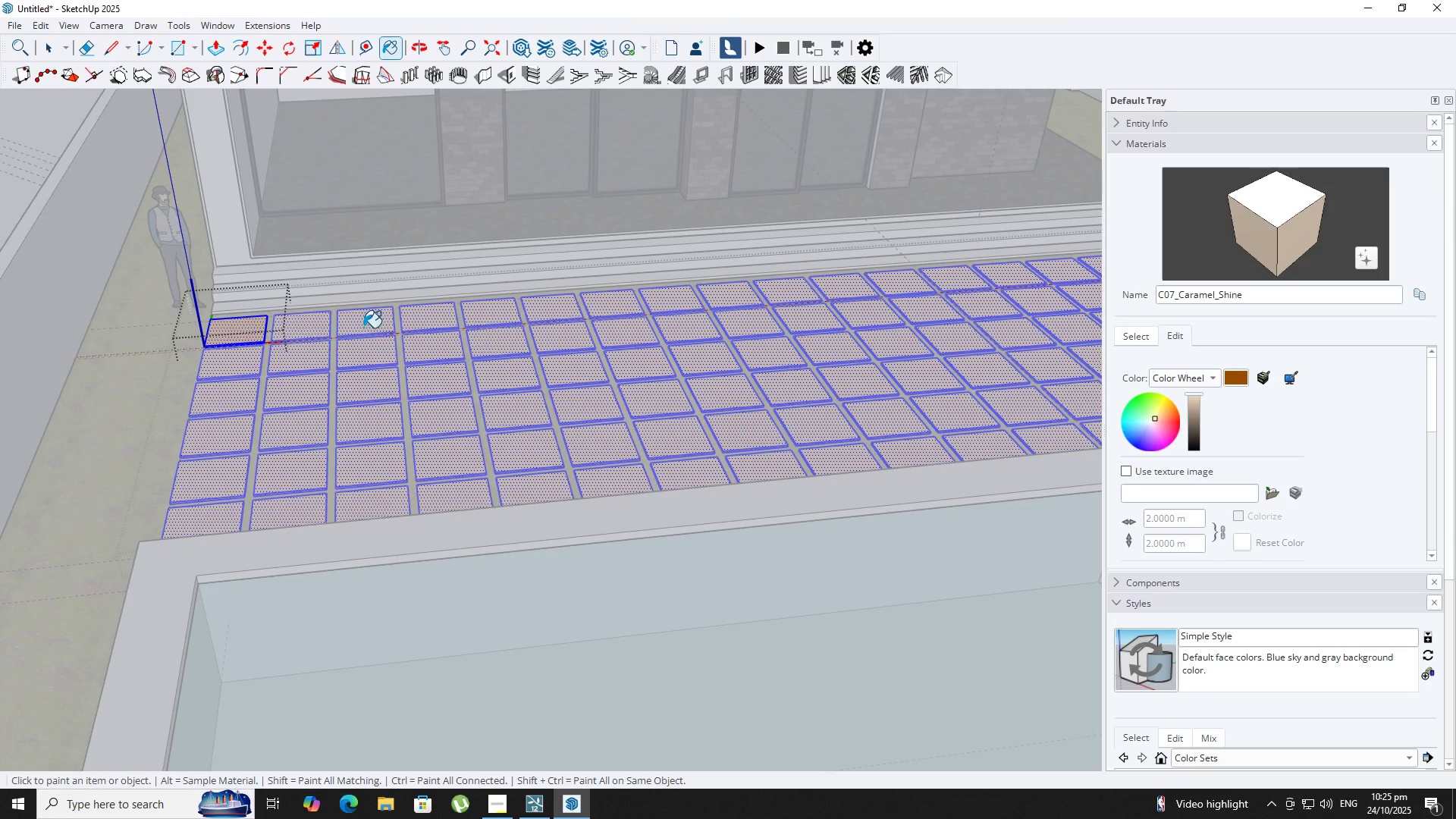 
key(Space)
 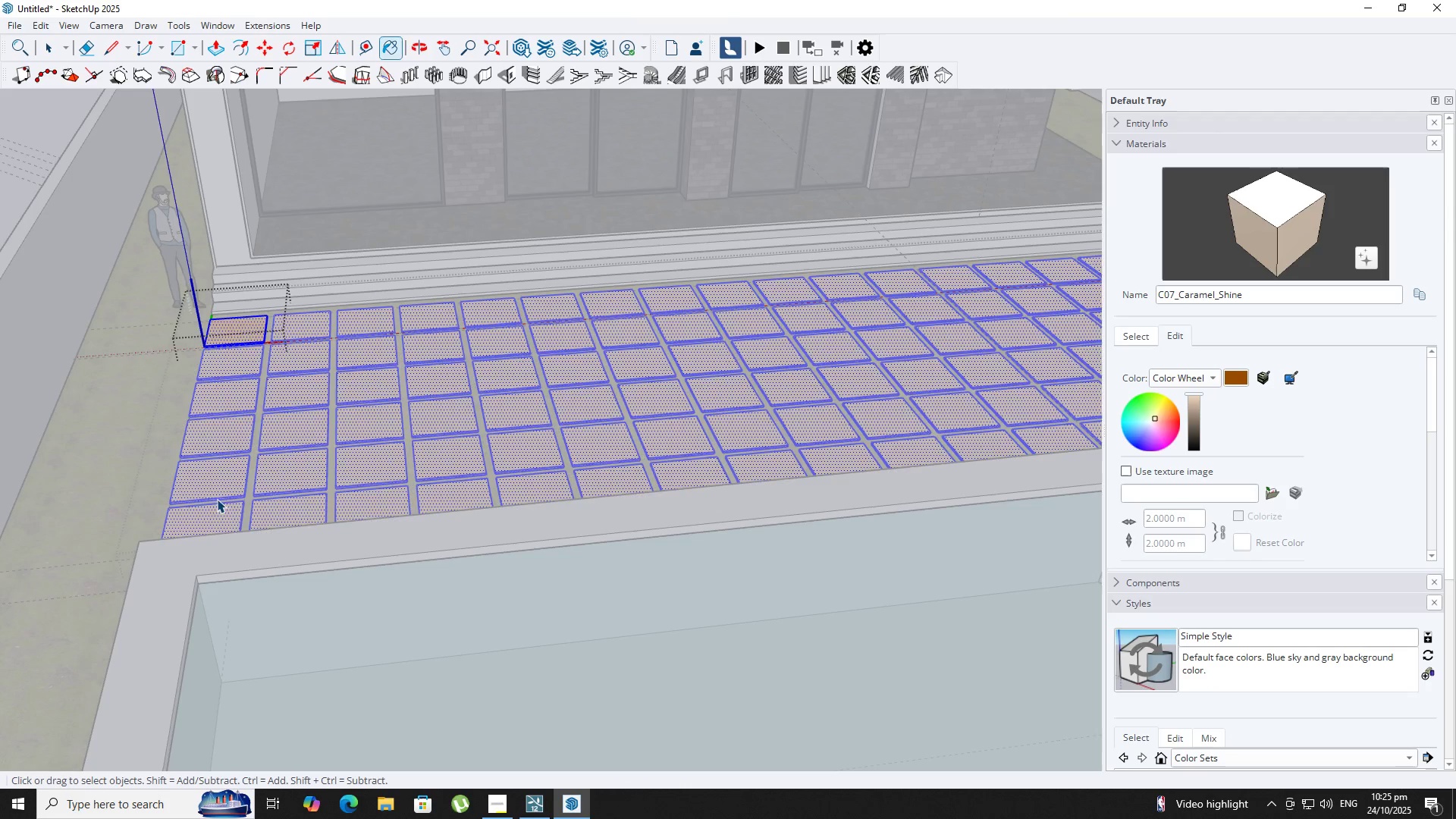 
key(Escape)
 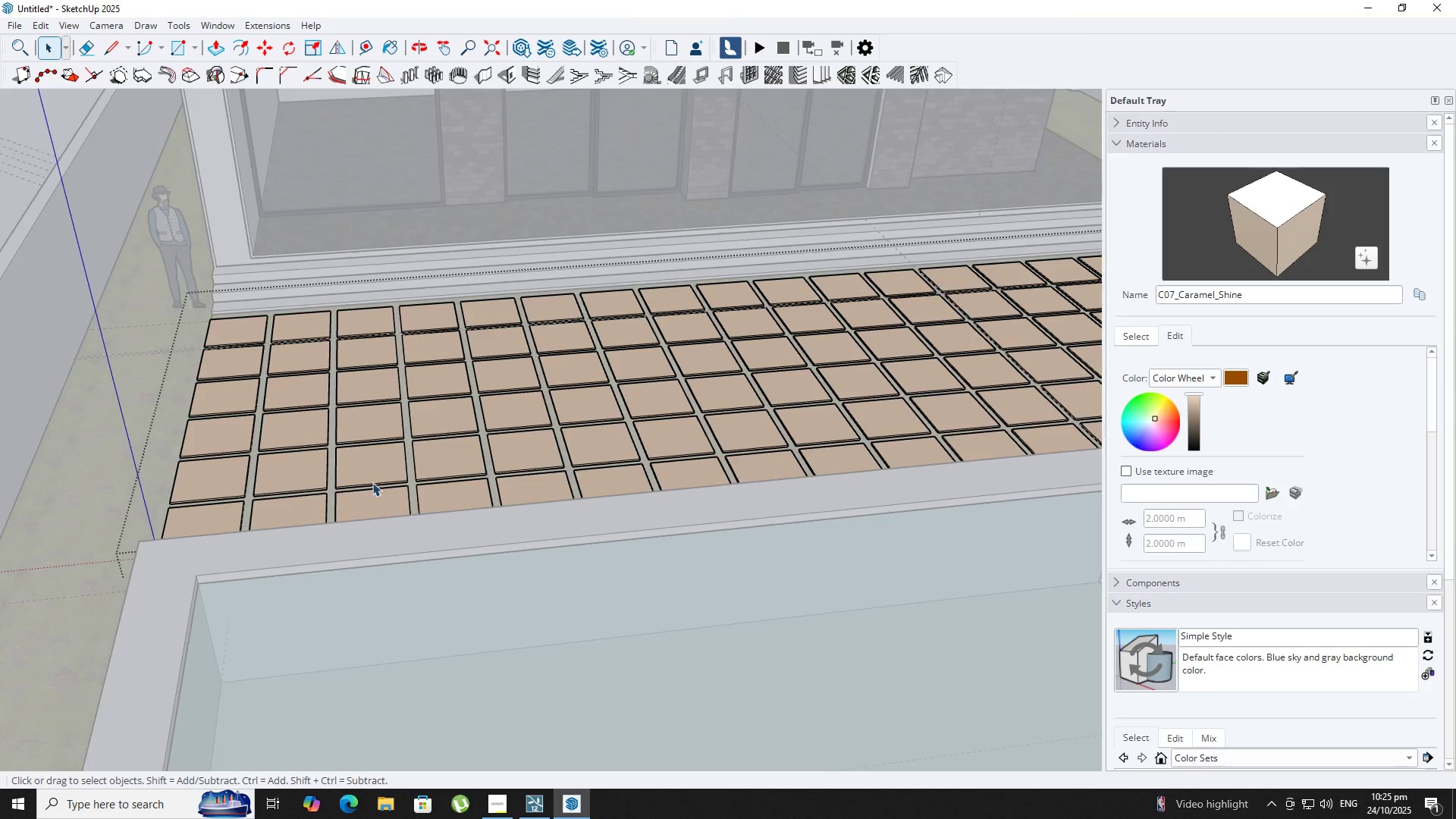 
key(Escape)
 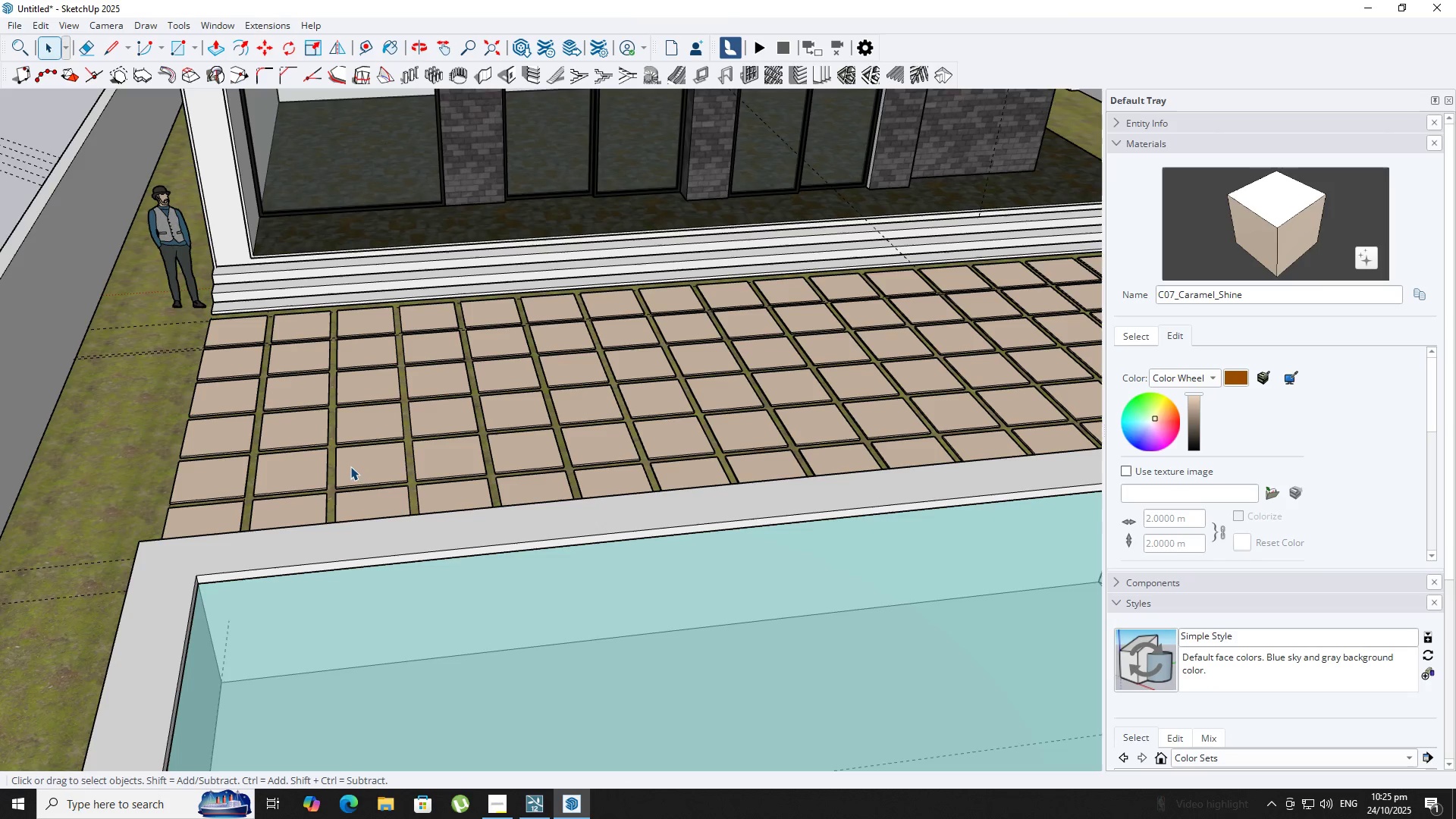 
key(Escape)
 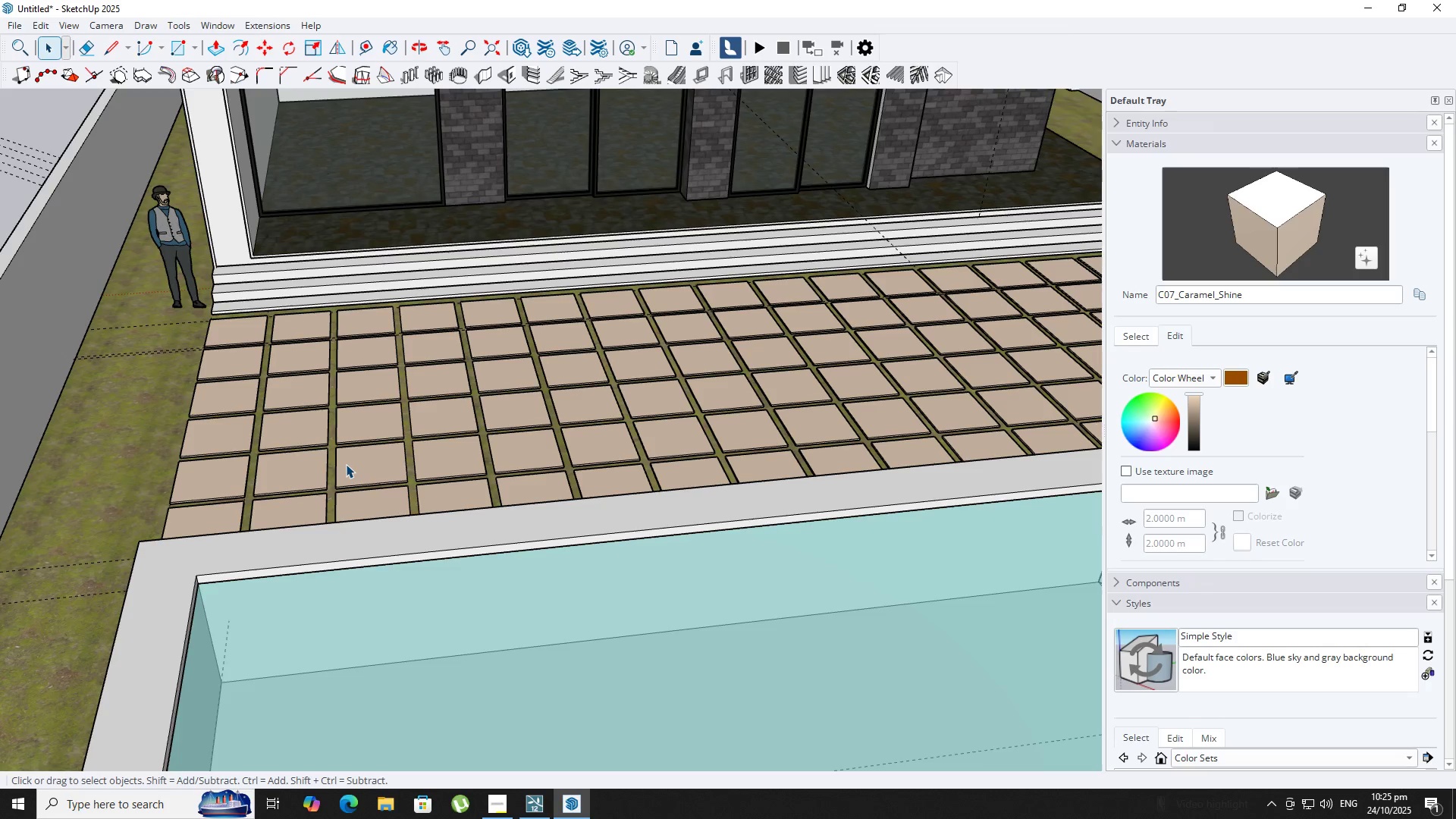 
key(Escape)
 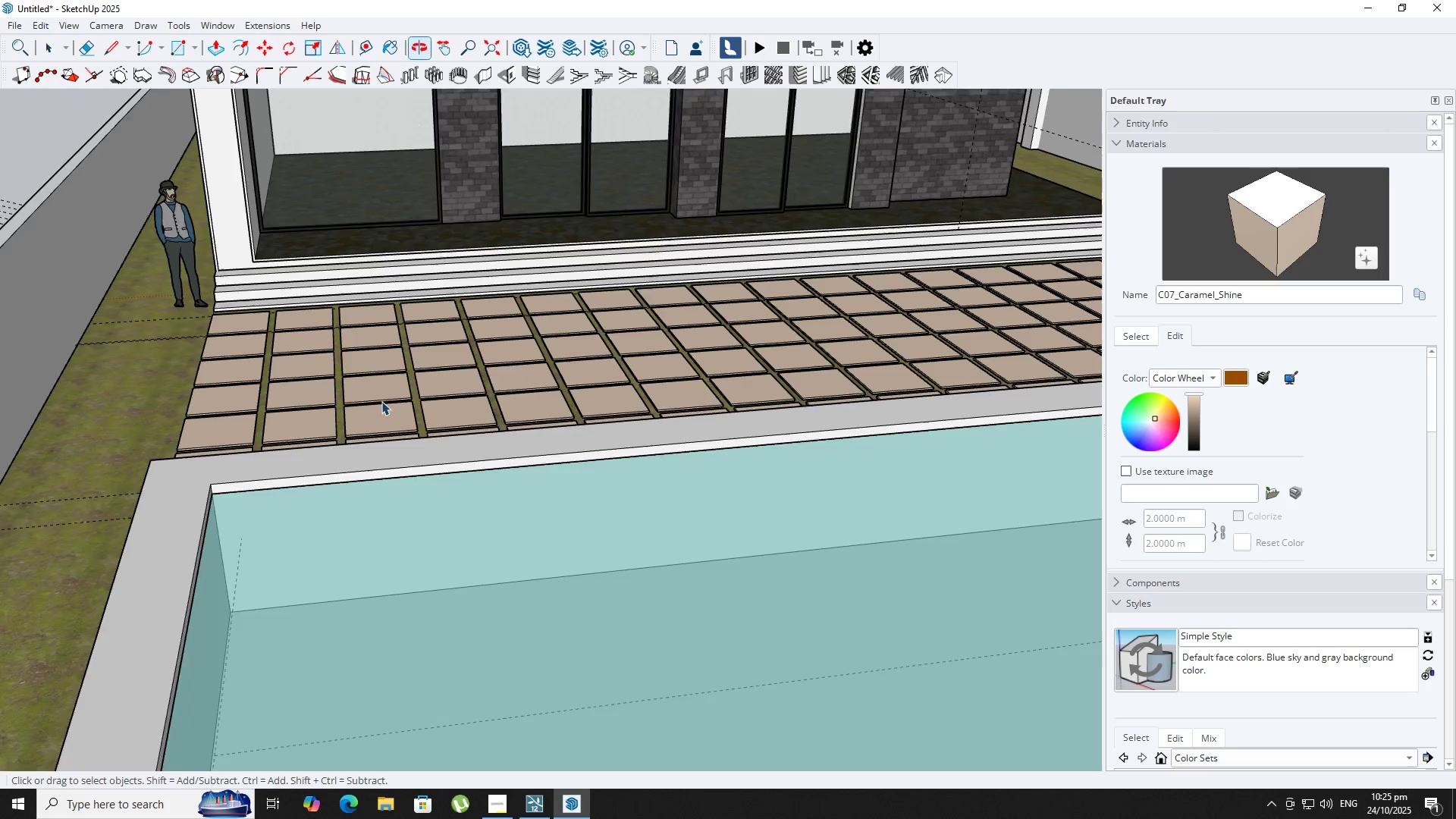 
scroll: coordinate [376, 395], scroll_direction: down, amount: 3.0
 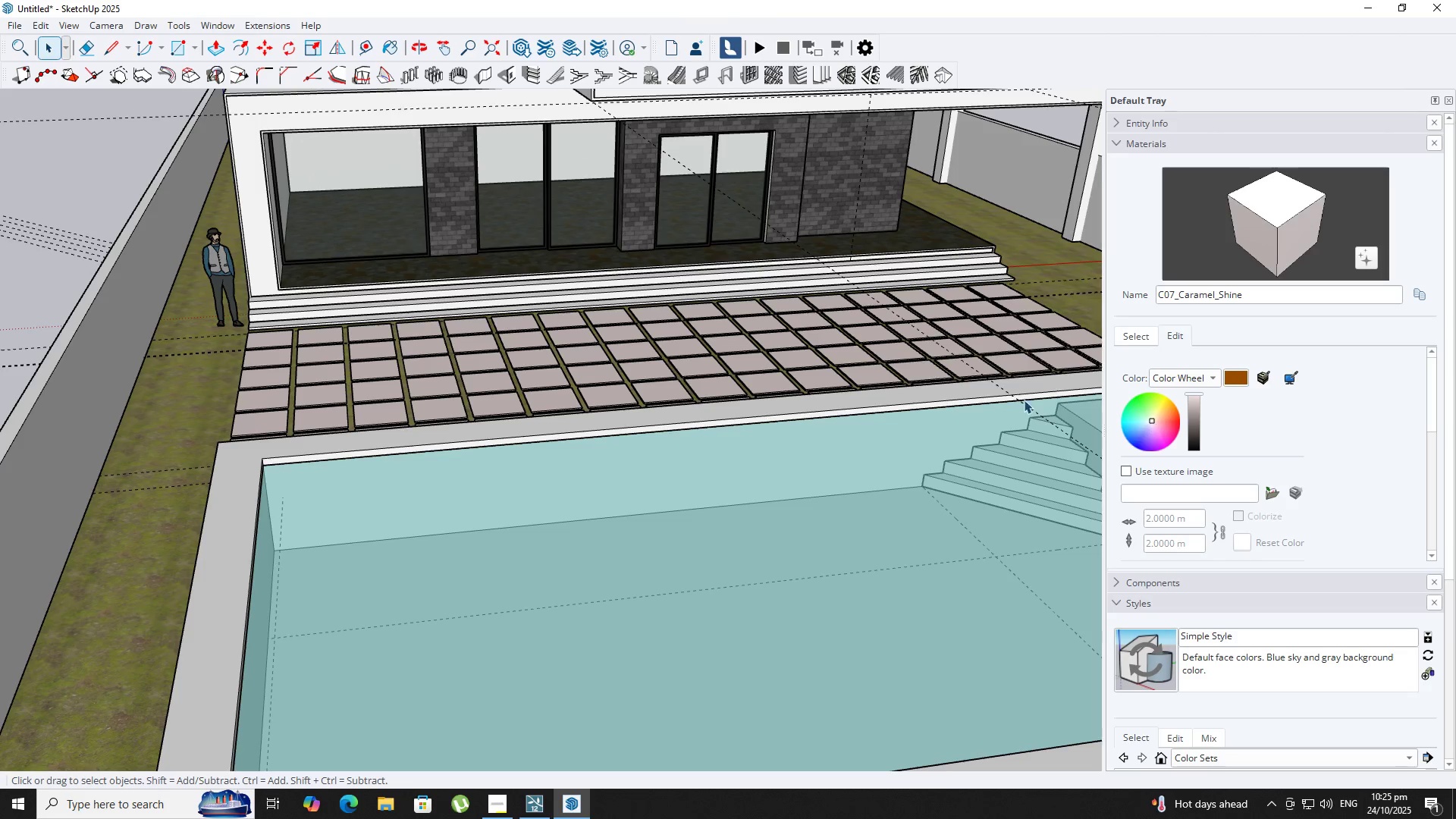 
wait(9.82)
 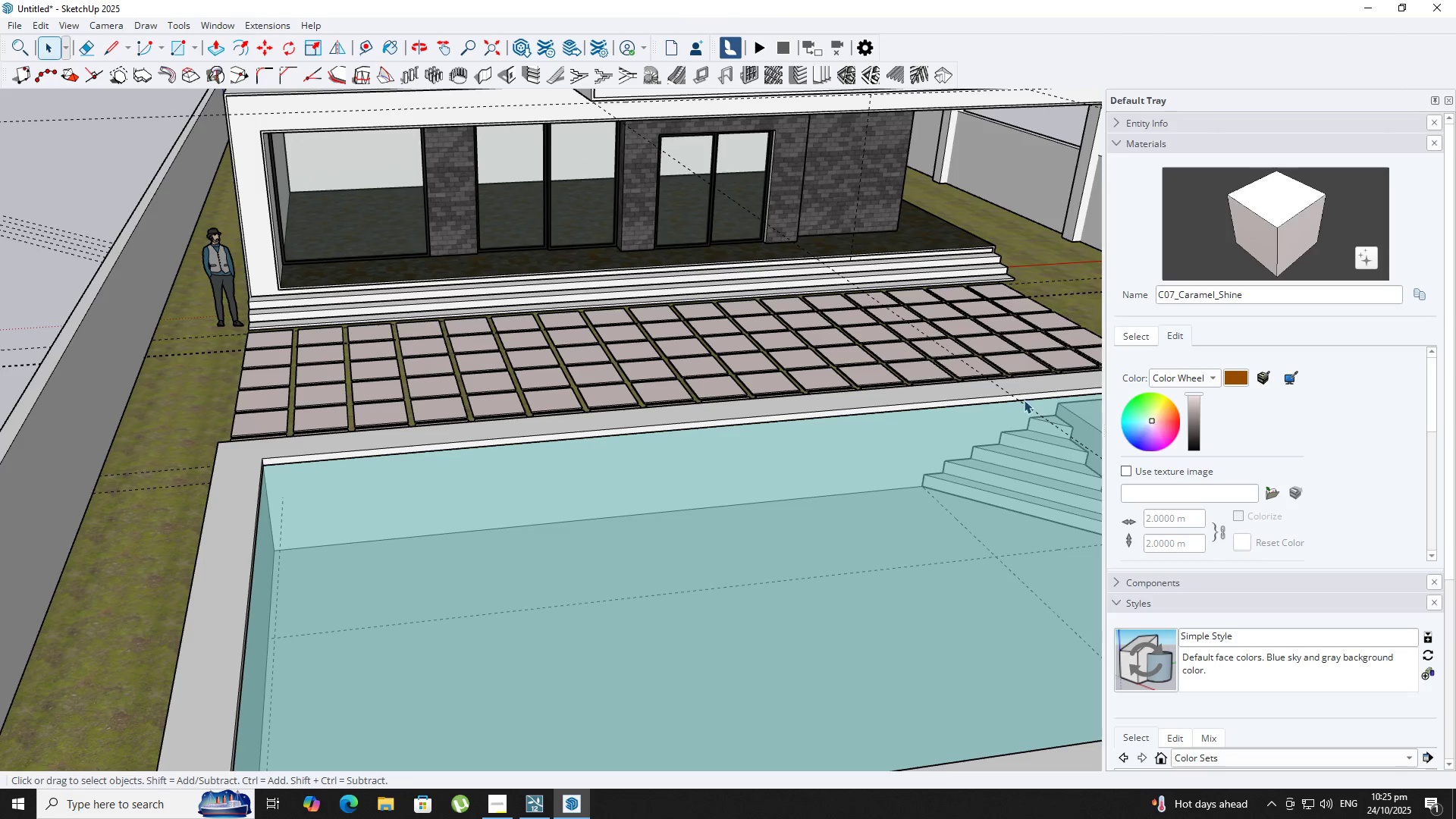 
scroll: coordinate [726, 488], scroll_direction: down, amount: 4.0
 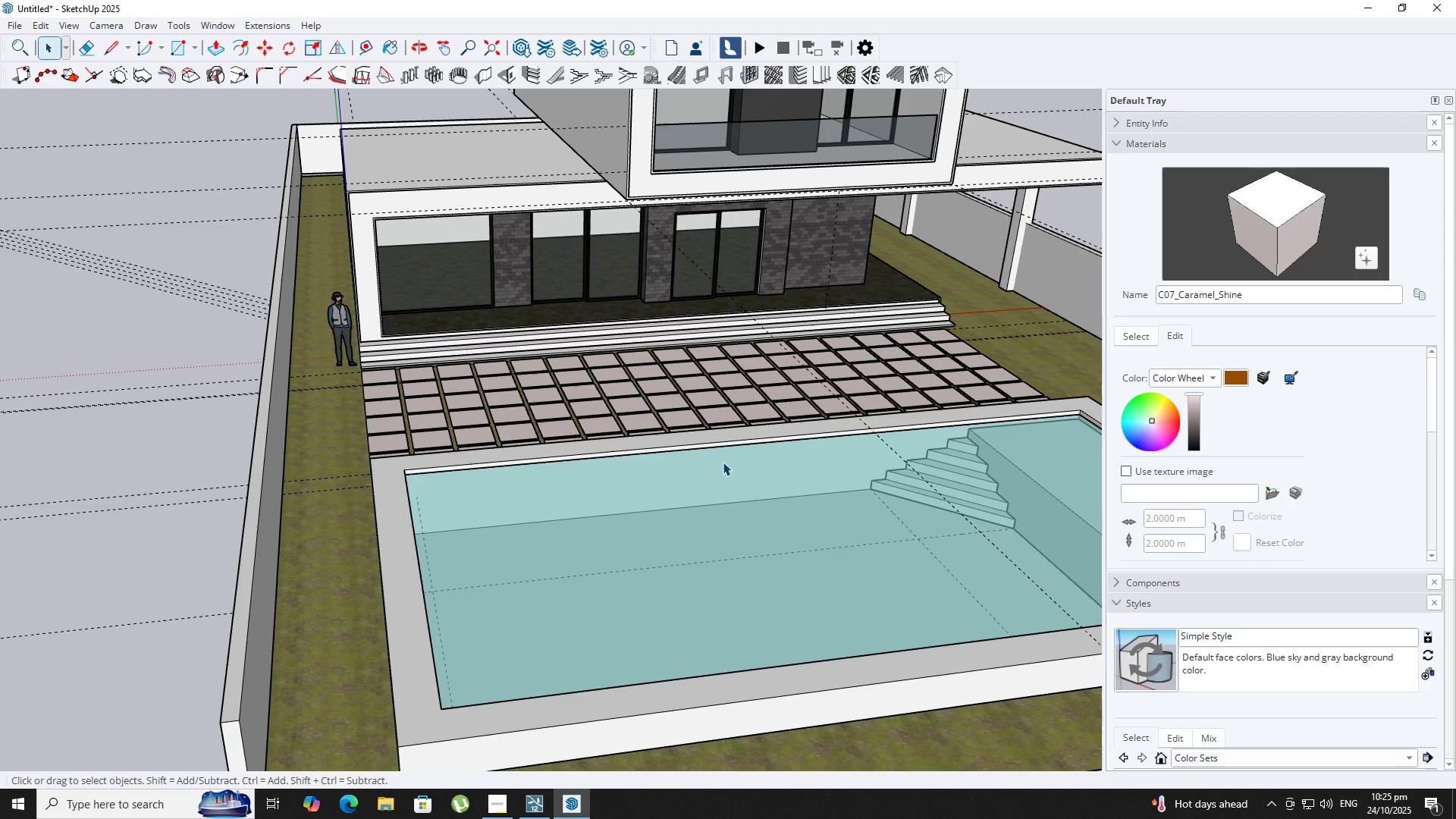 
key(Shift+ShiftLeft)
 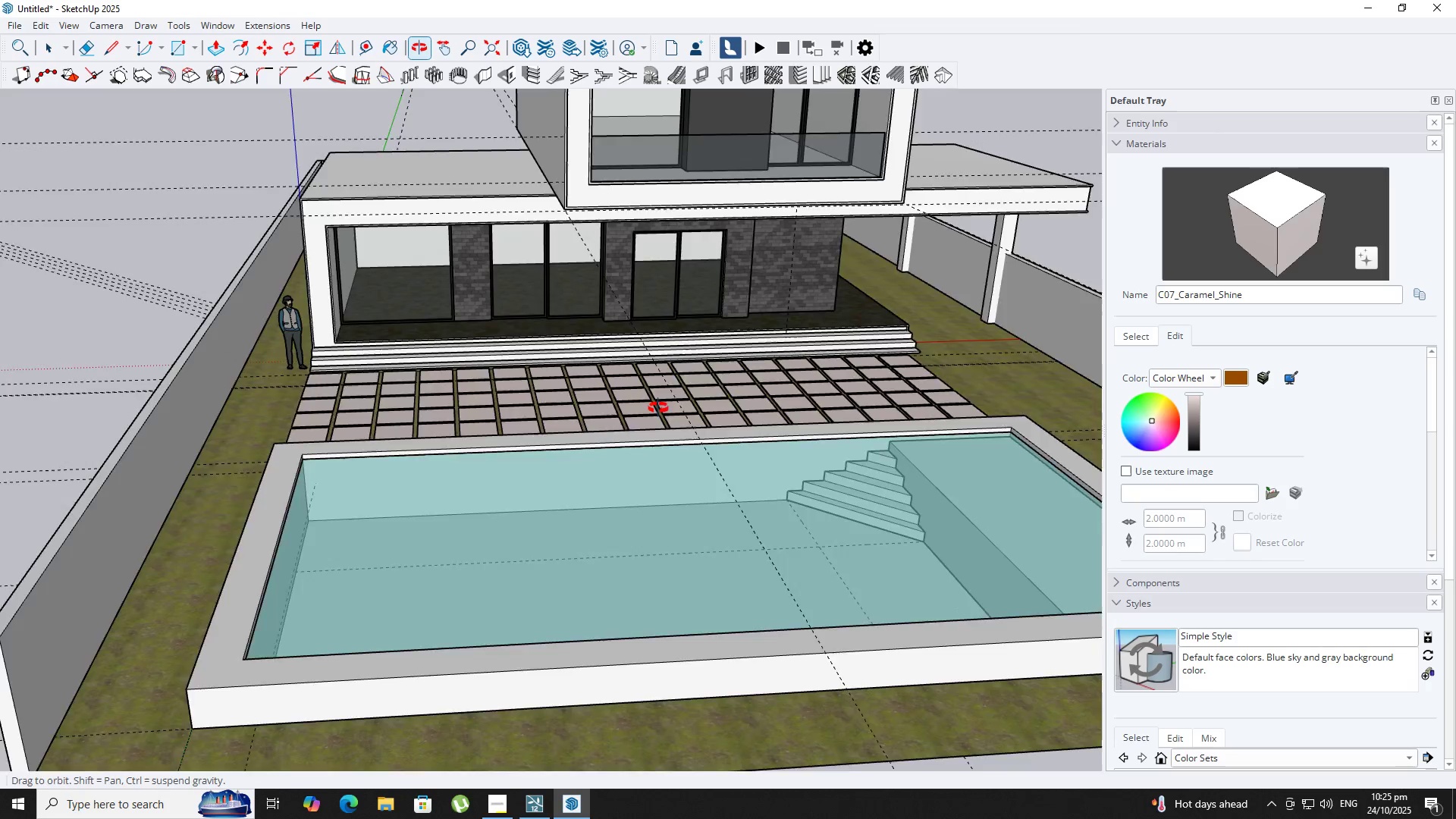 
key(Shift+ShiftLeft)
 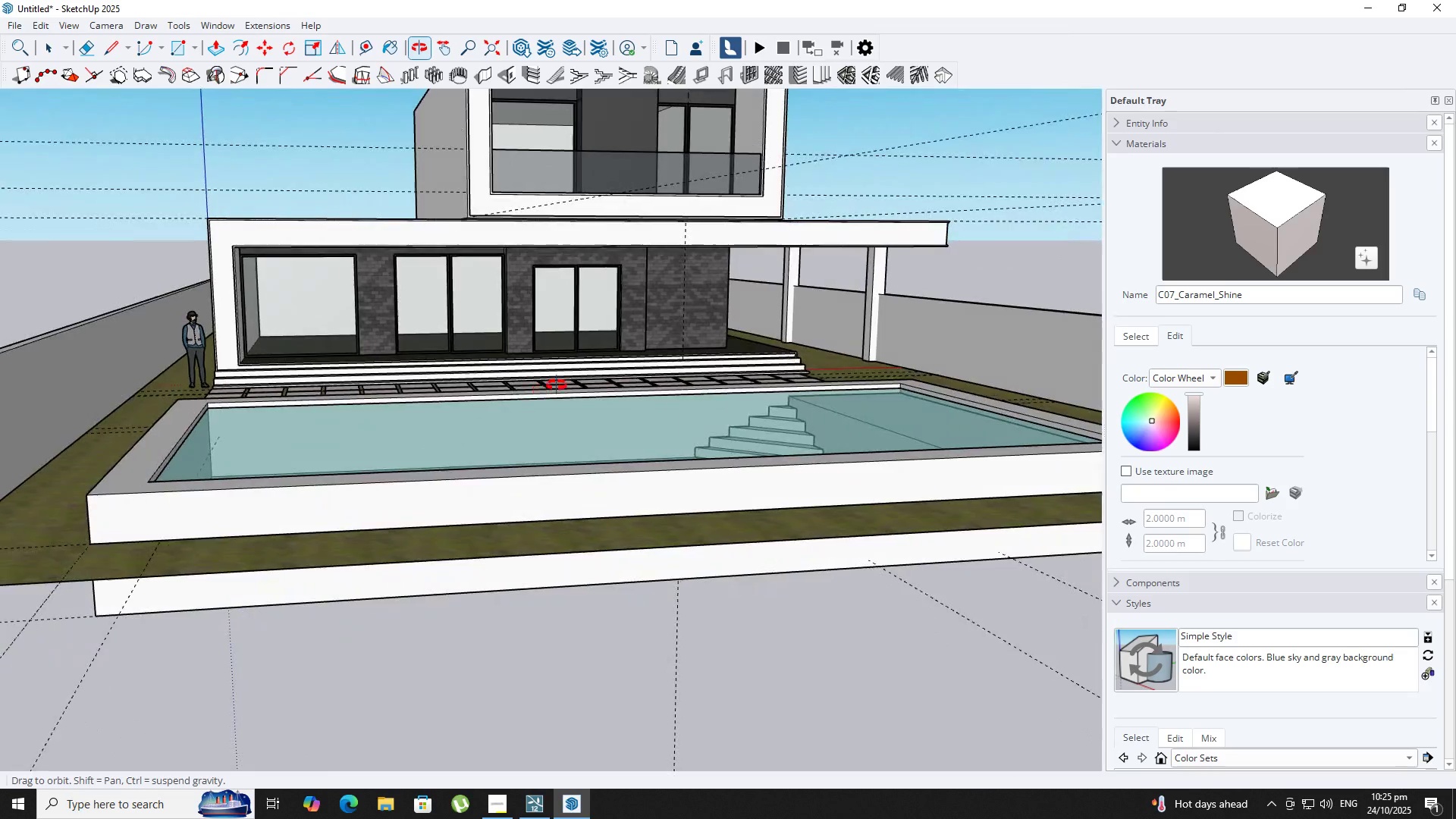 
hold_key(key=ShiftLeft, duration=0.46)
 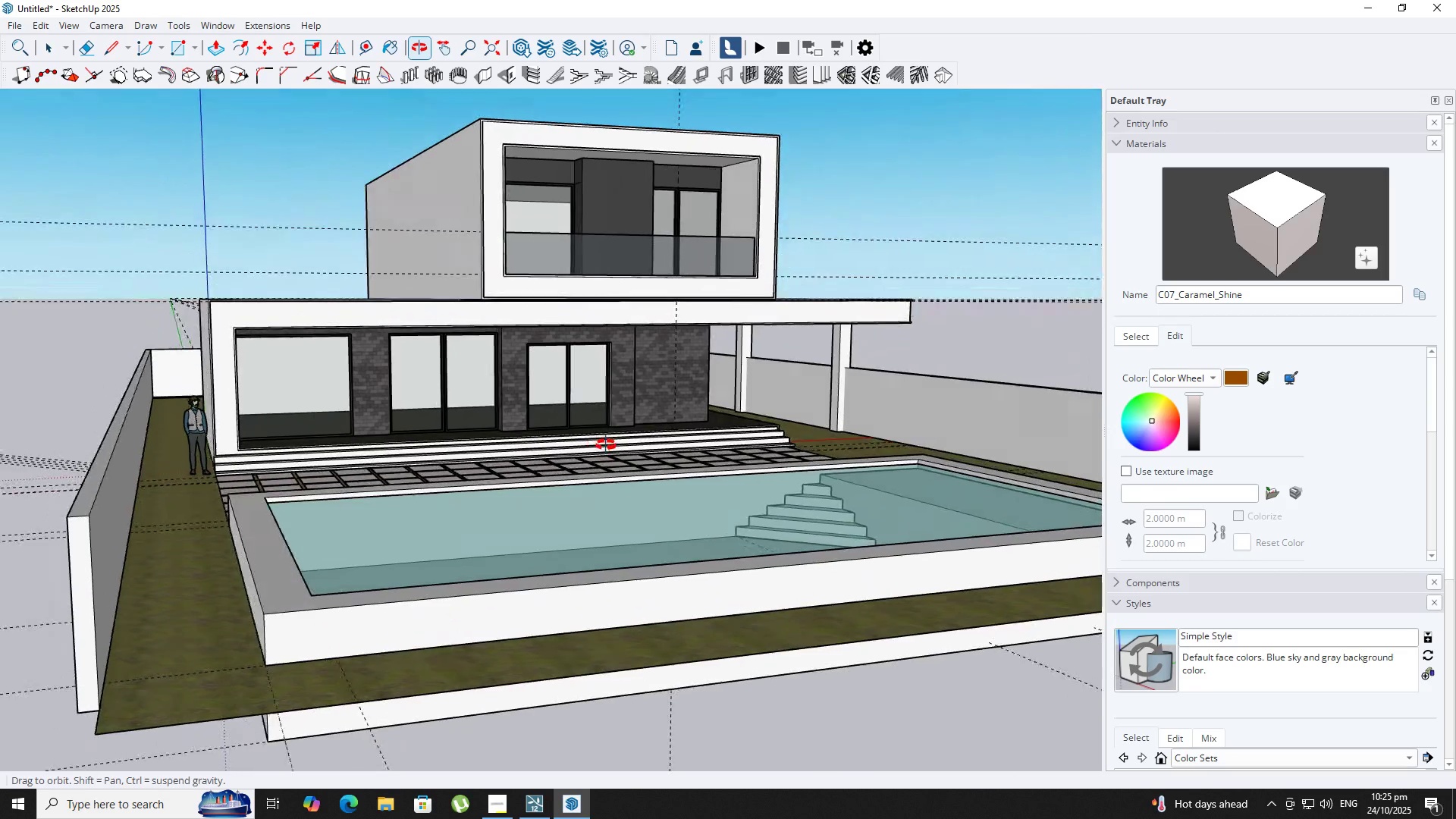 
scroll: coordinate [571, 480], scroll_direction: down, amount: 3.0
 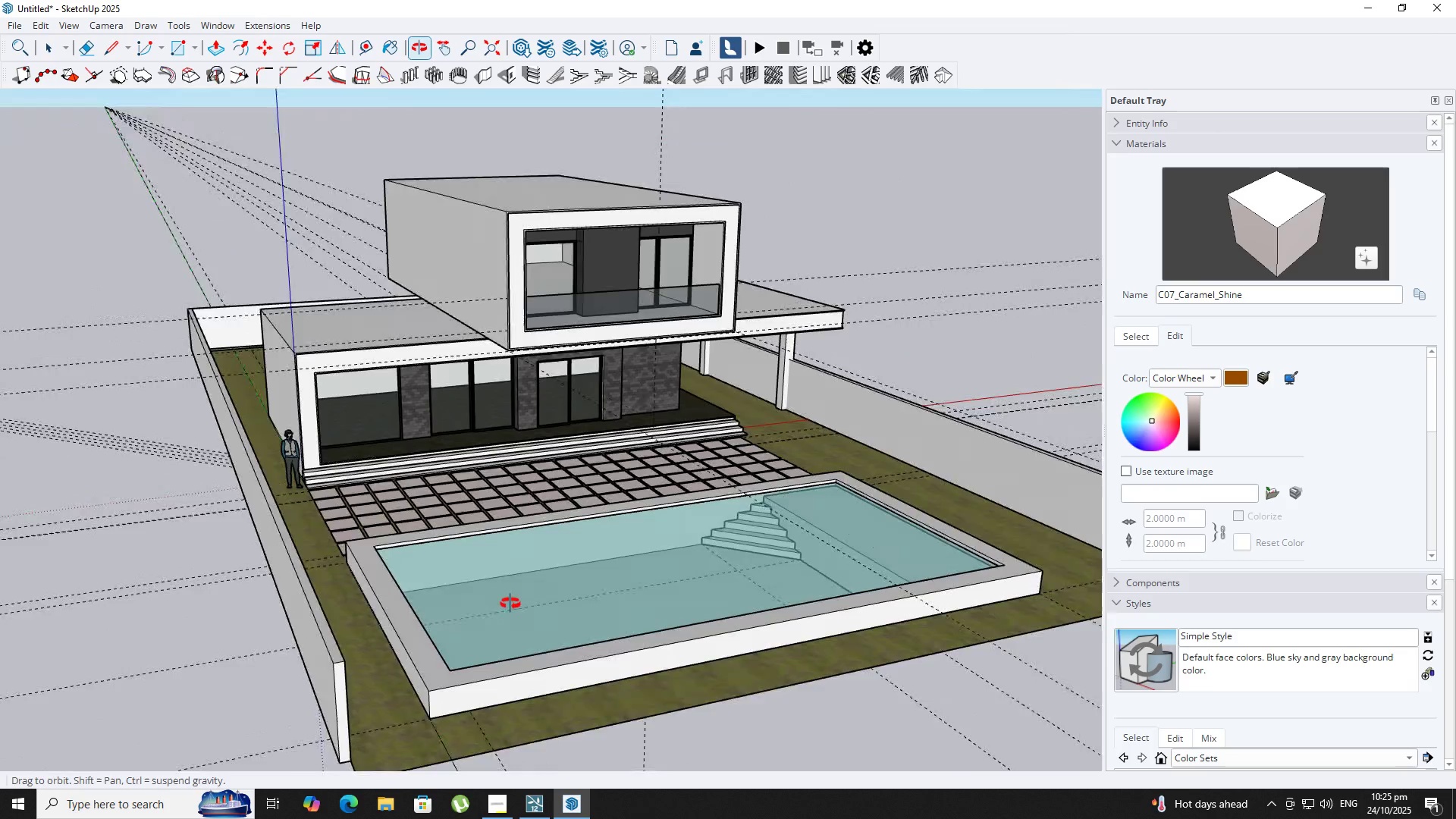 
scroll: coordinate [482, 537], scroll_direction: up, amount: 5.0
 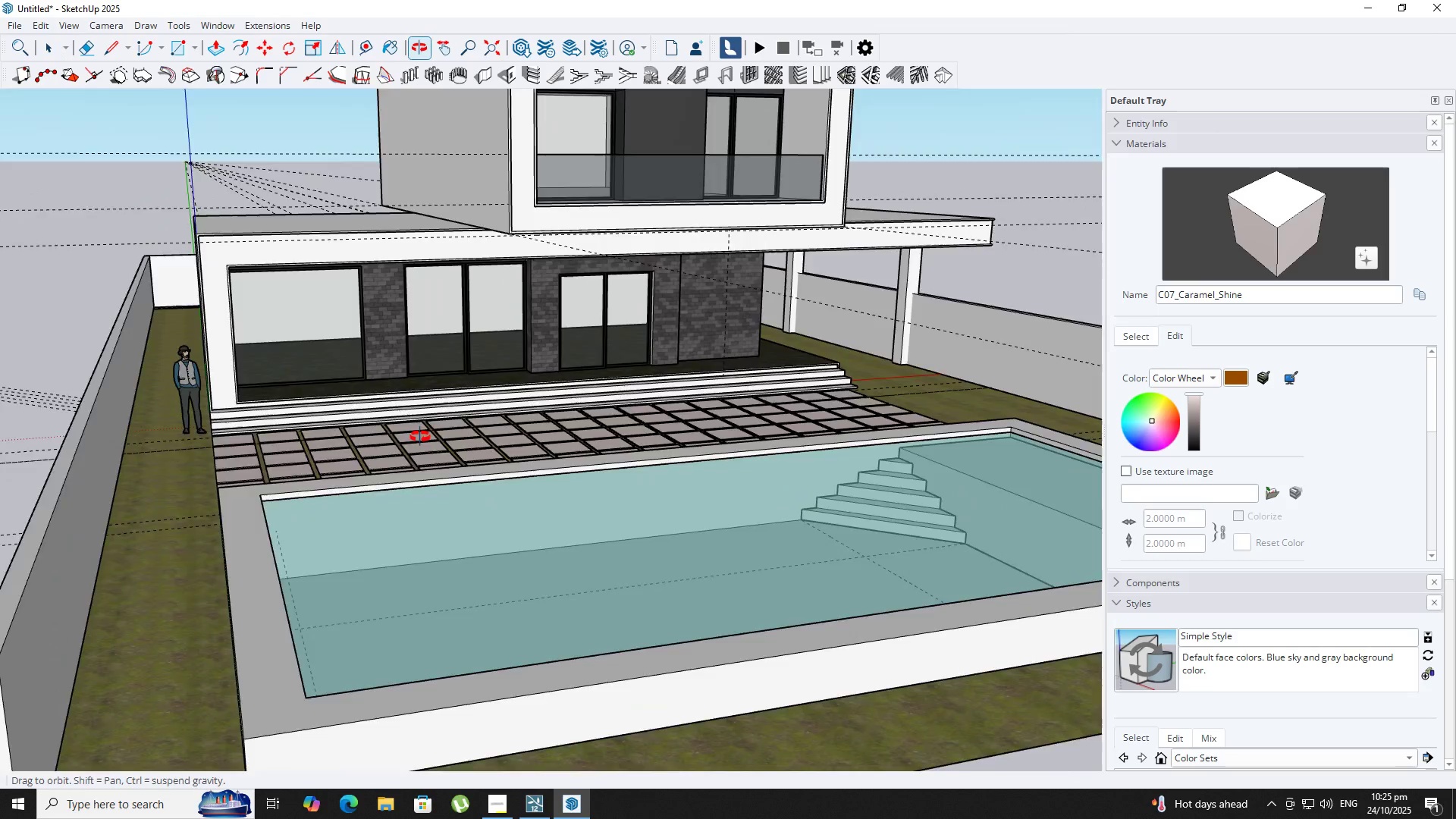 
hold_key(key=ShiftLeft, duration=0.61)
 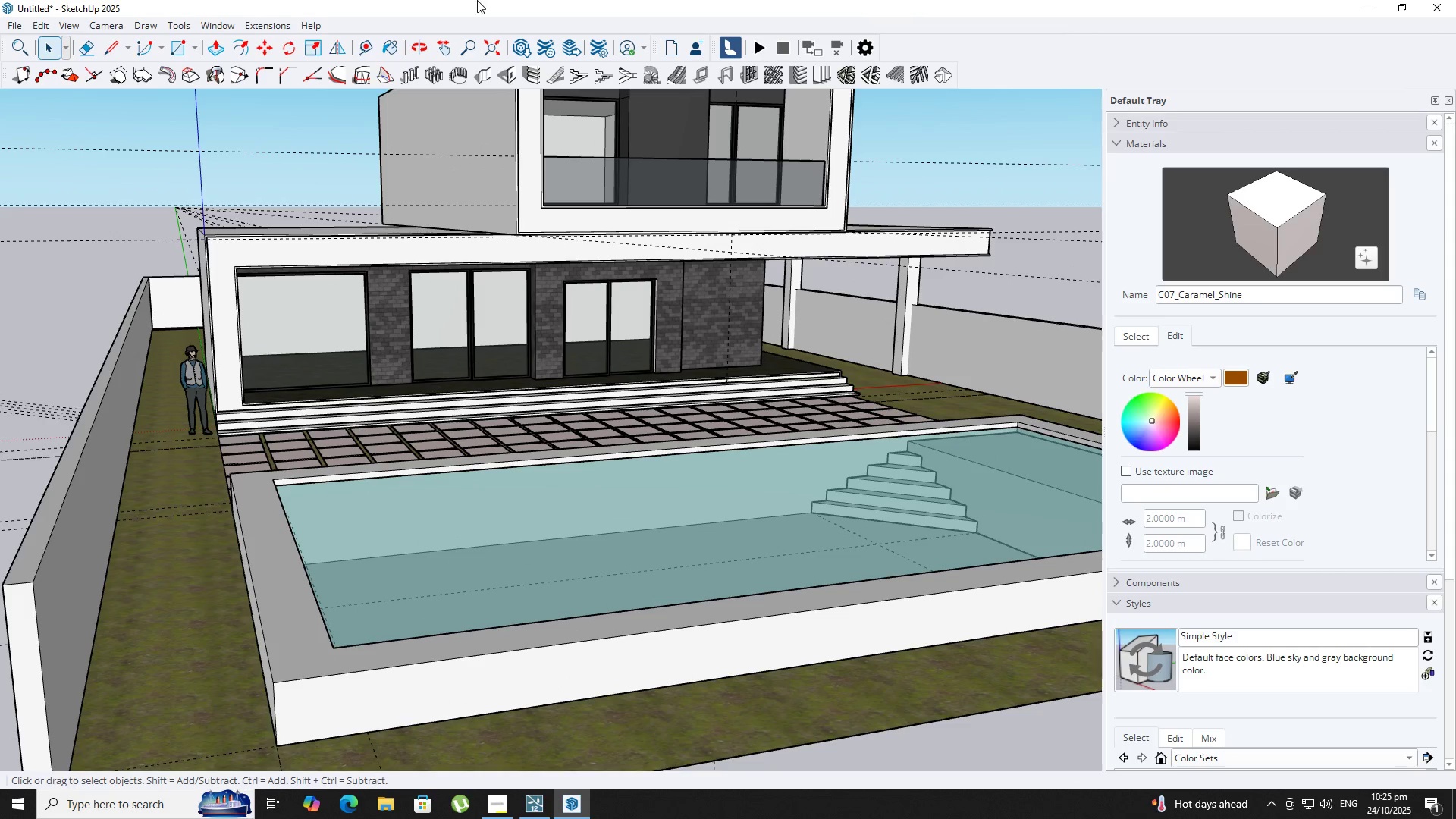 
left_click([212, 23])
 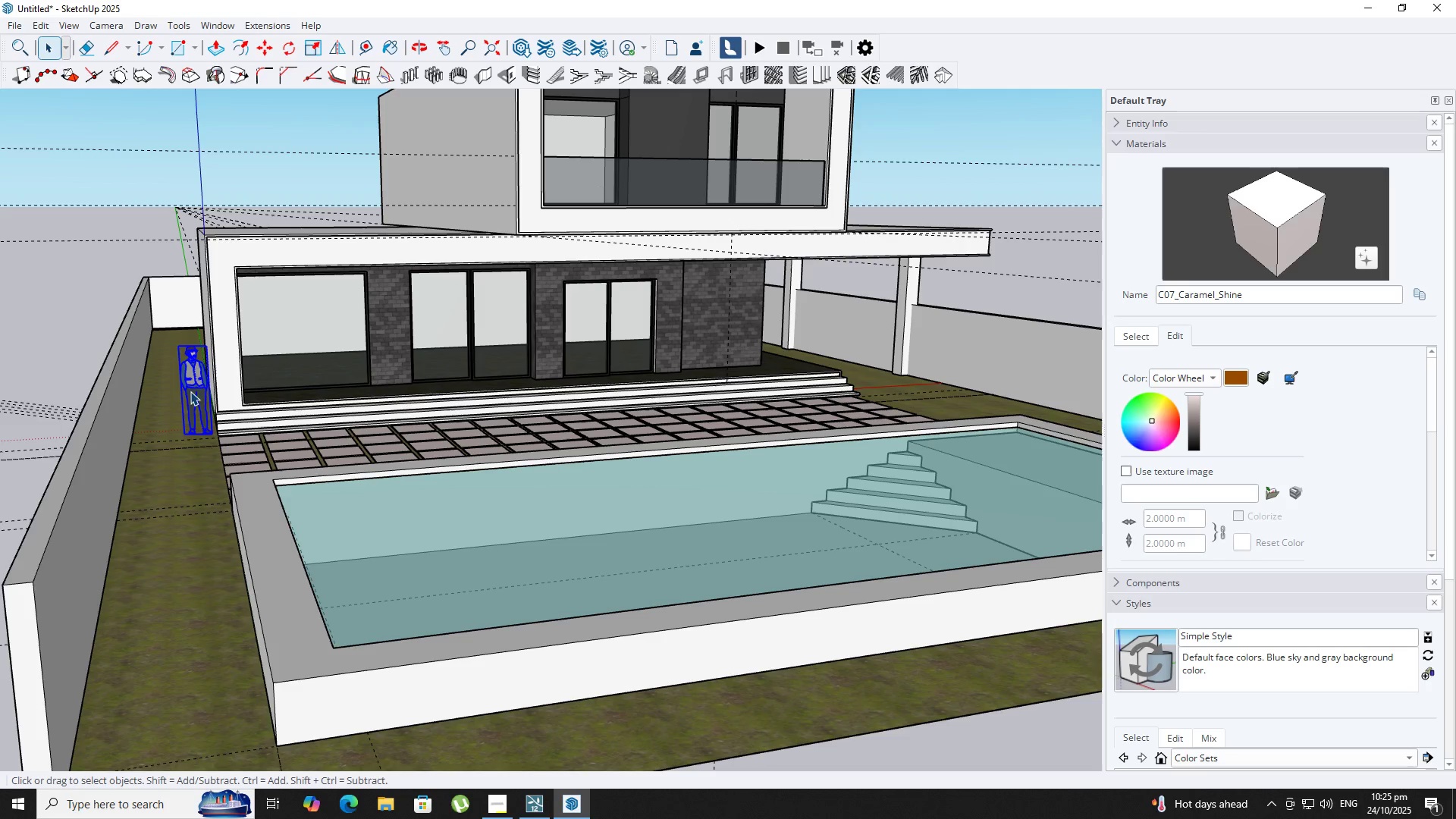 
key(Delete)
 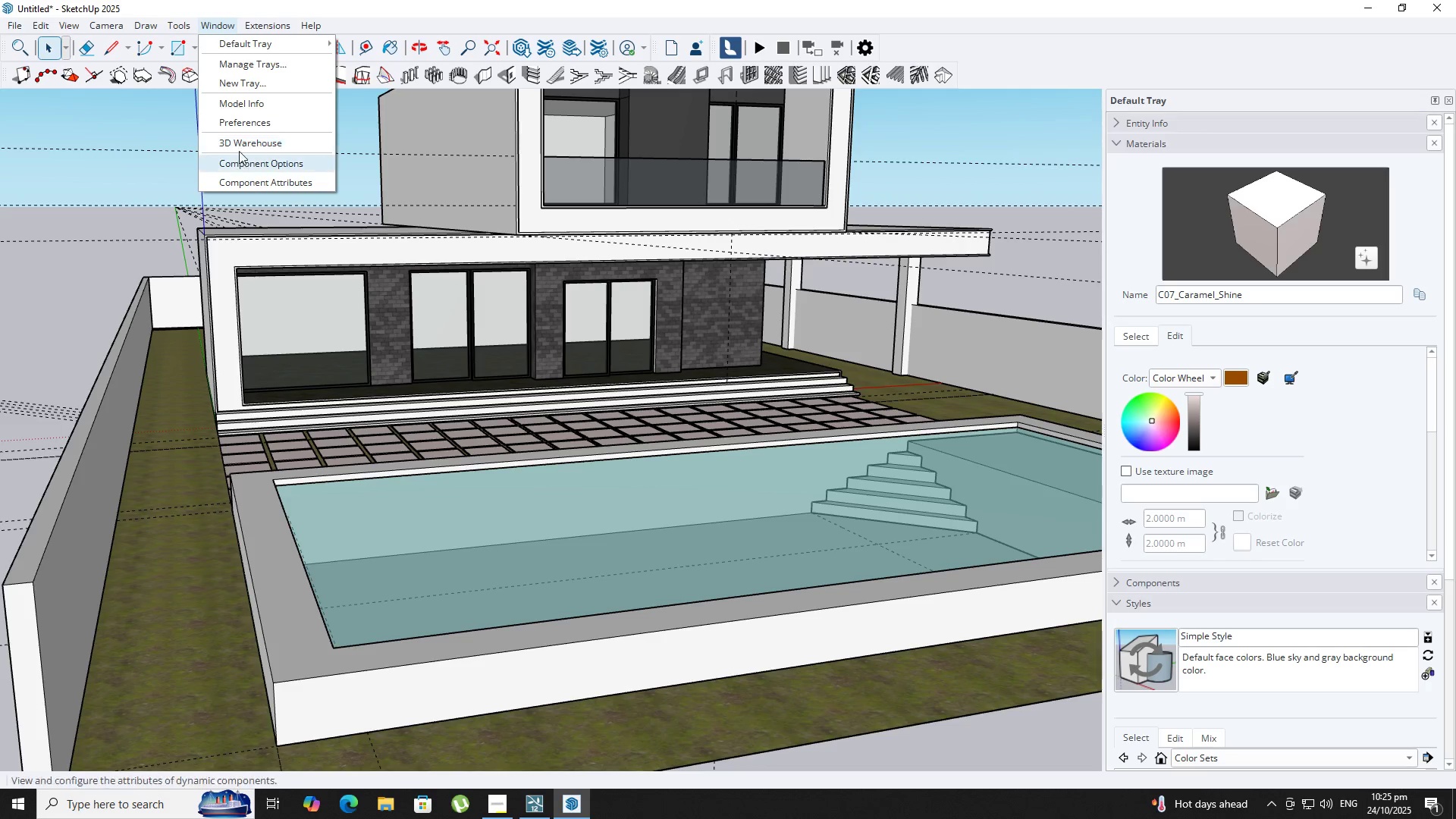 
left_click([239, 145])
 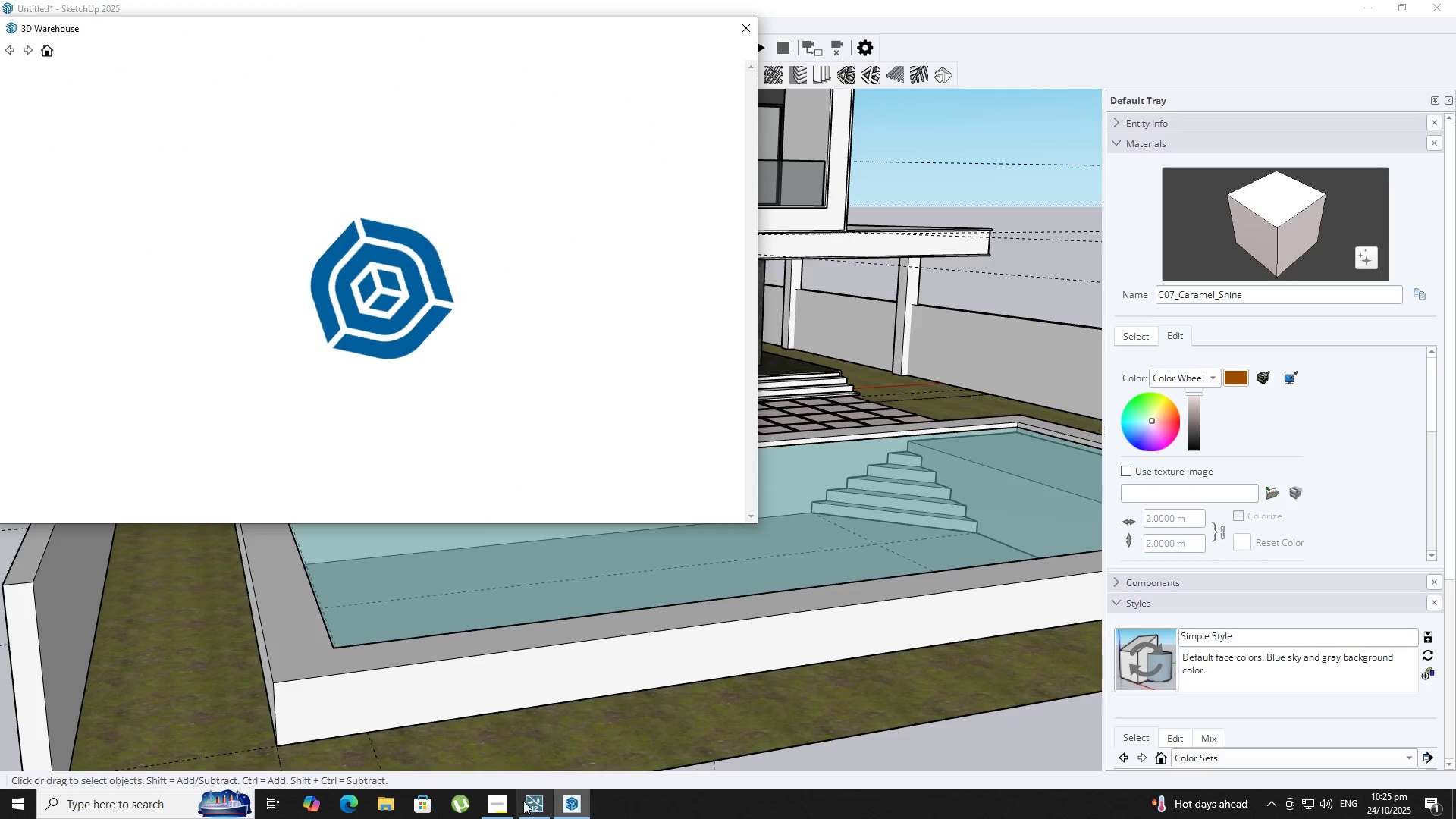 
left_click([482, 800])